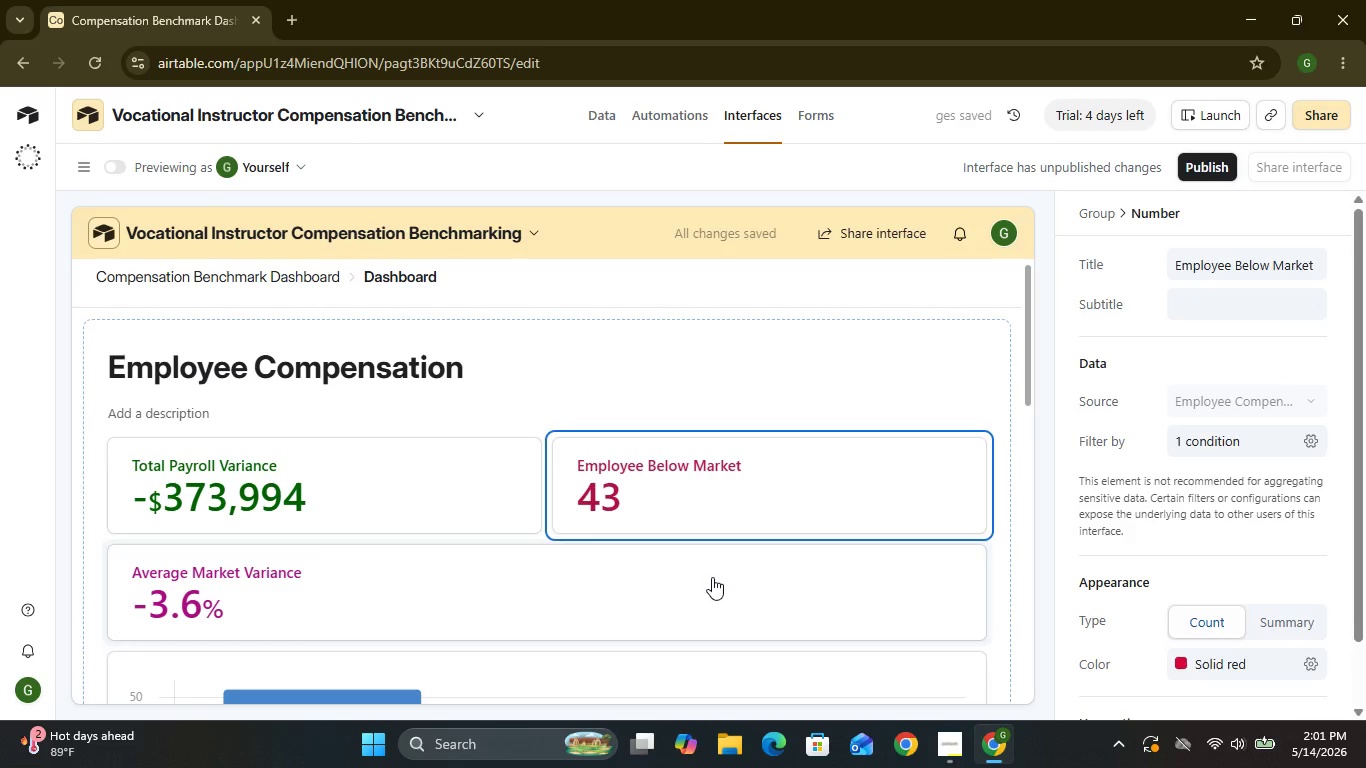 
left_click_drag(start_coordinate=[712, 577], to_coordinate=[930, 465])
 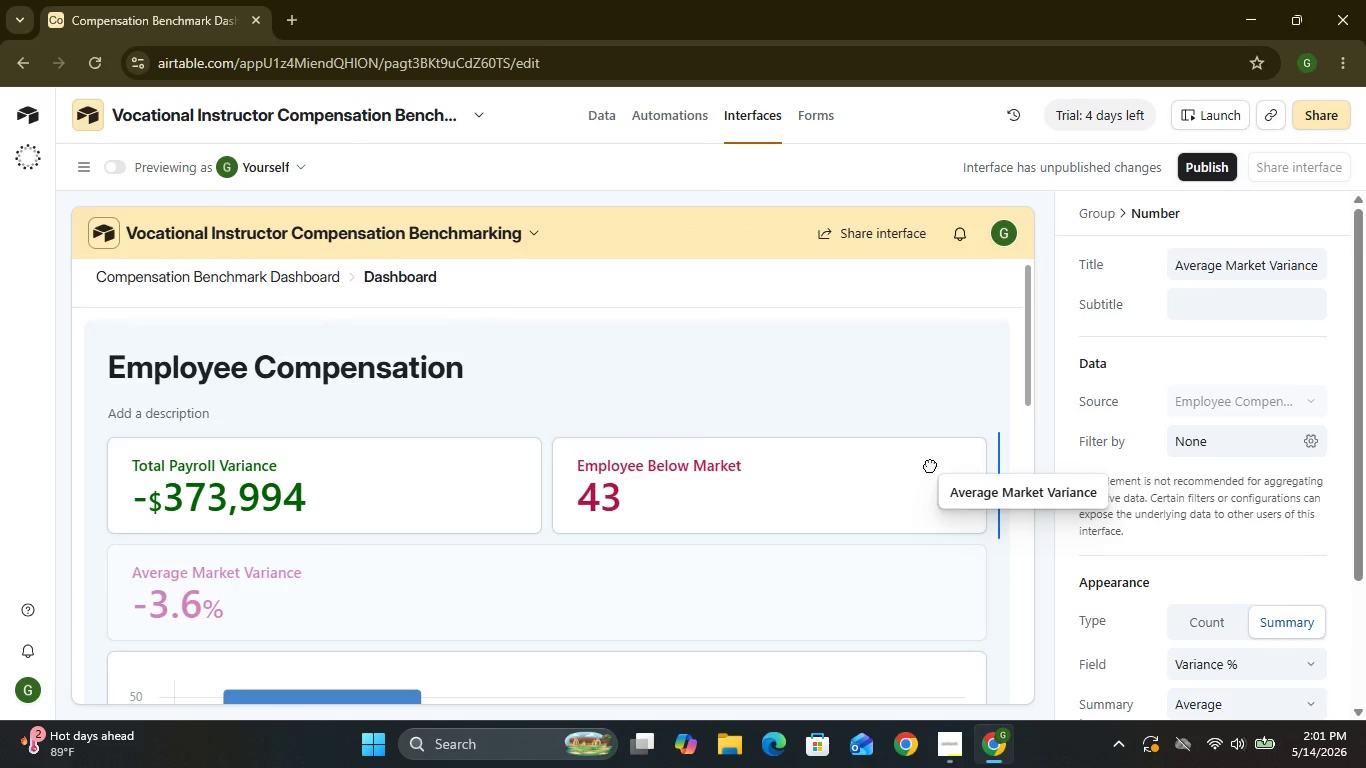 
left_click([930, 465])
 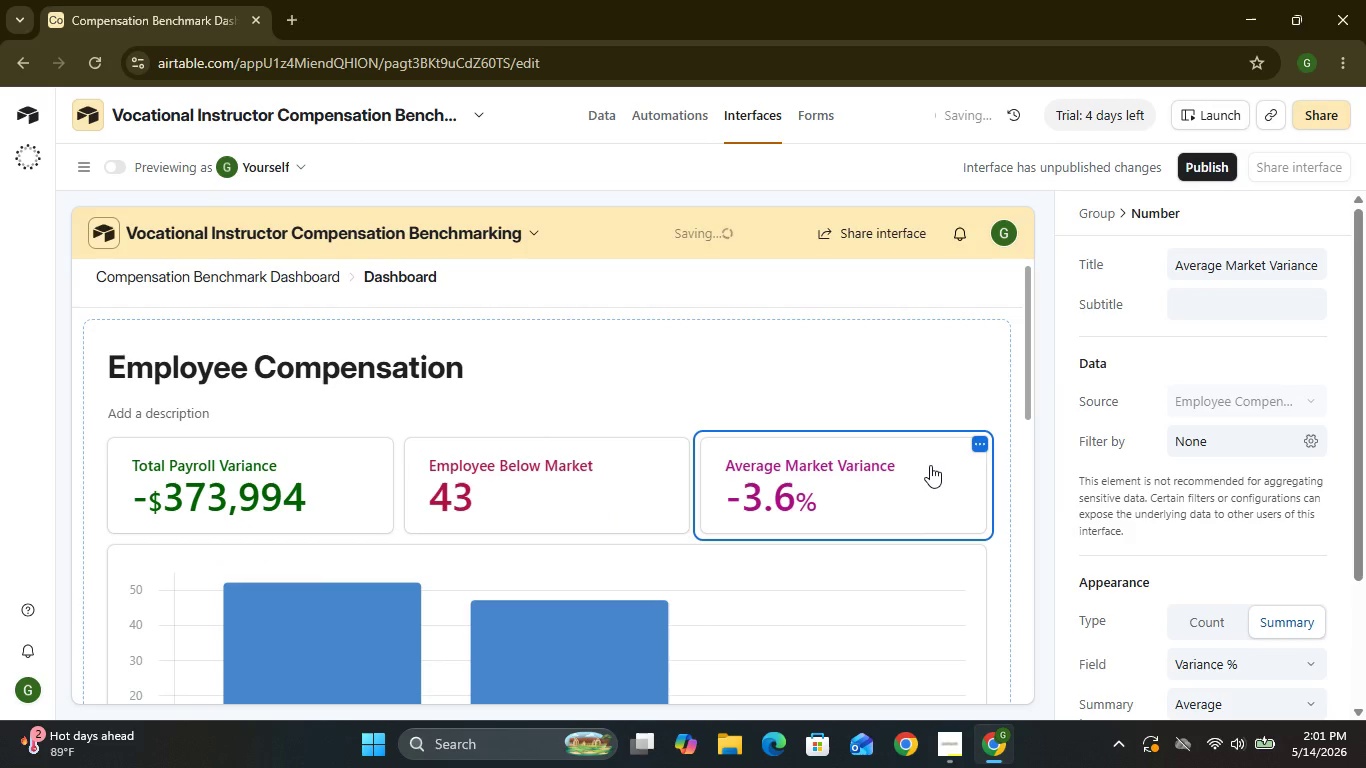 
left_click([844, 313])
 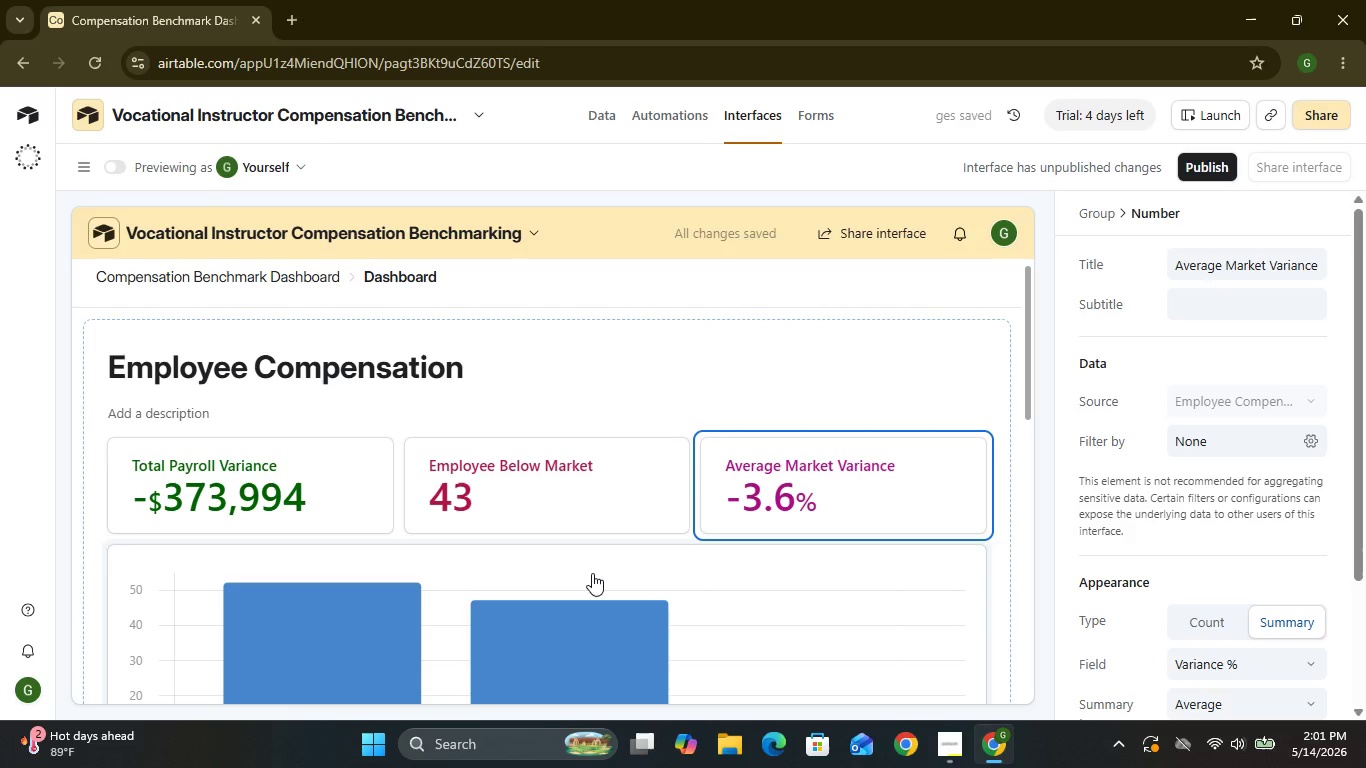 
left_click([592, 573])
 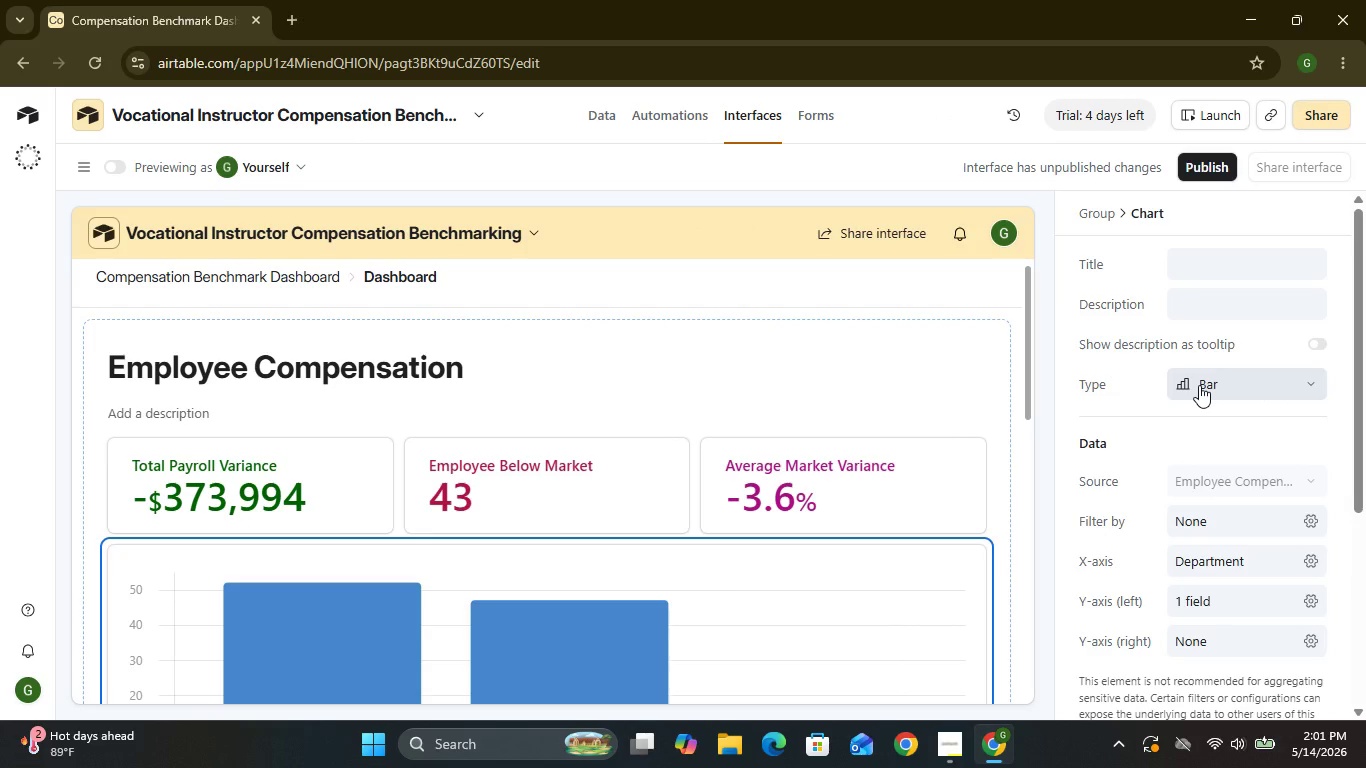 
left_click([1199, 385])
 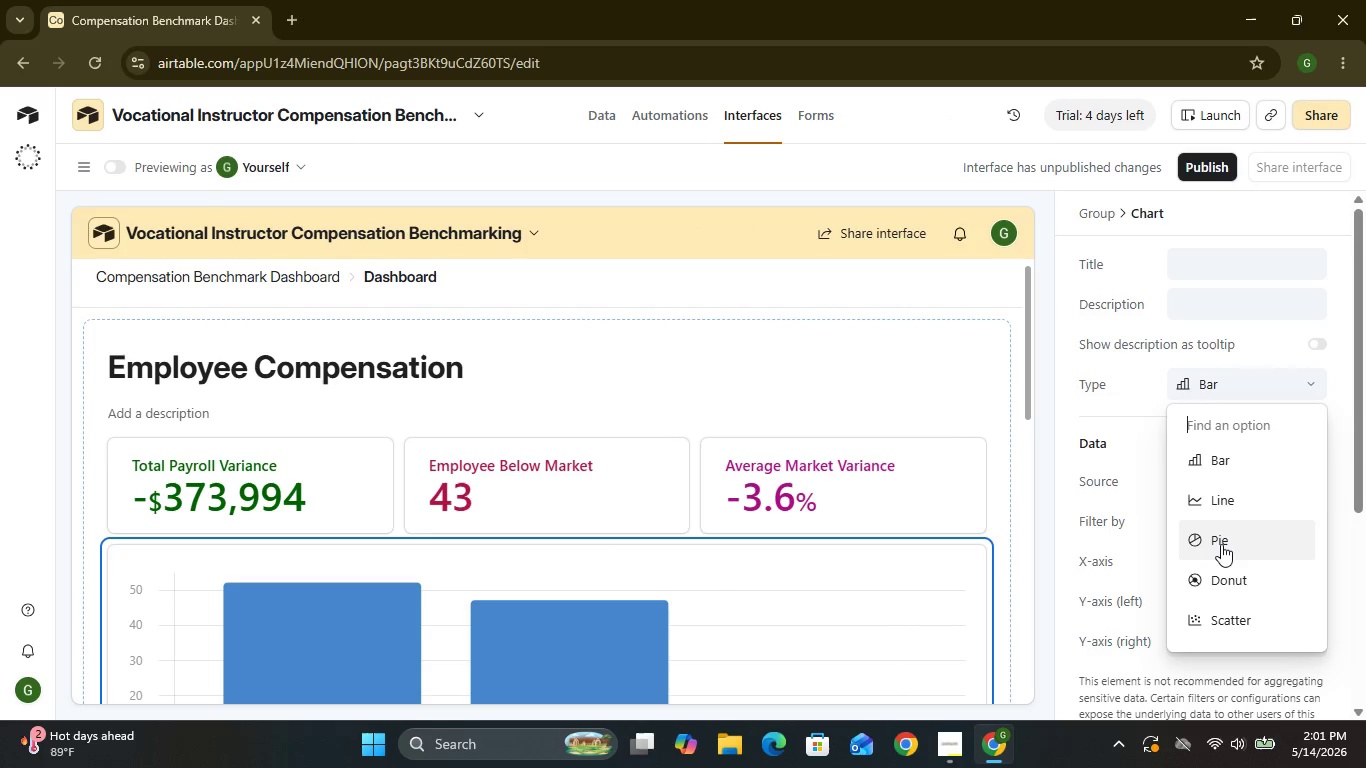 
left_click([1221, 544])
 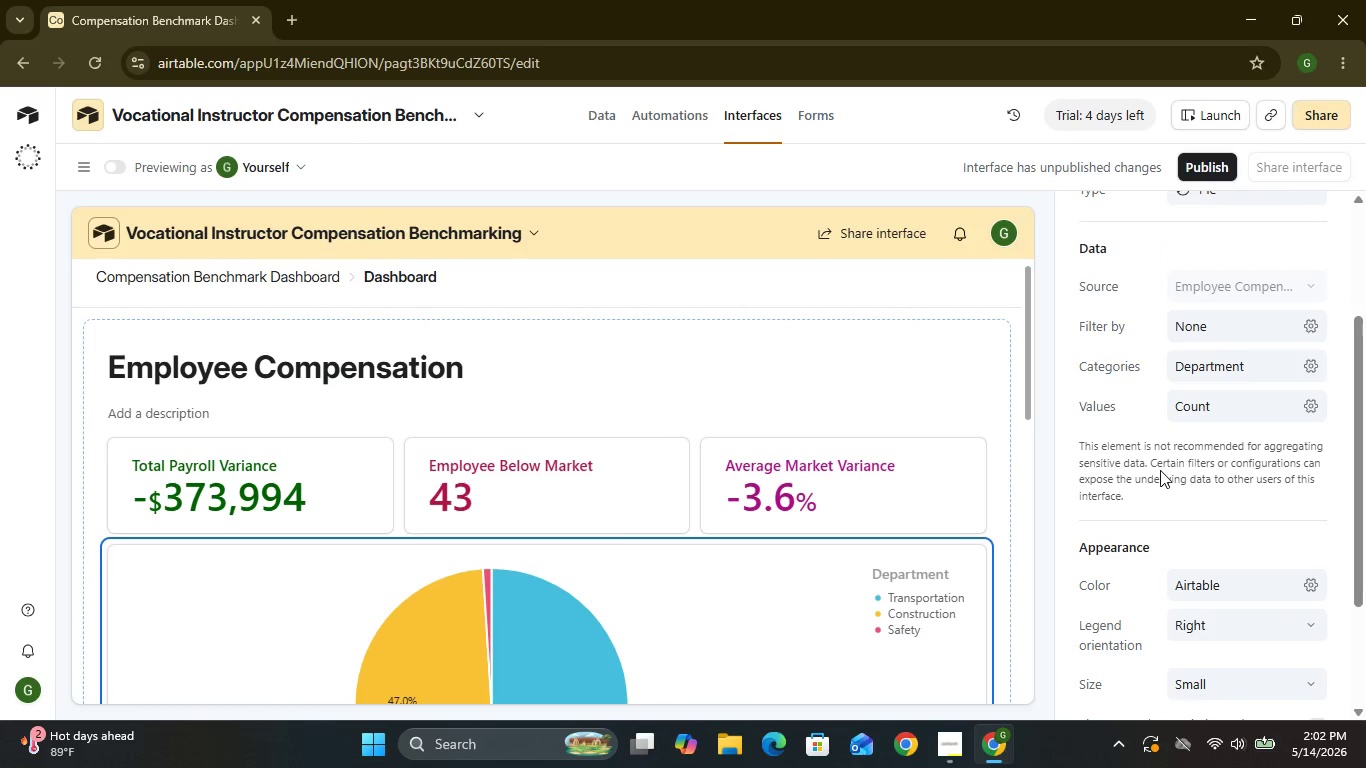 
wait(23.81)
 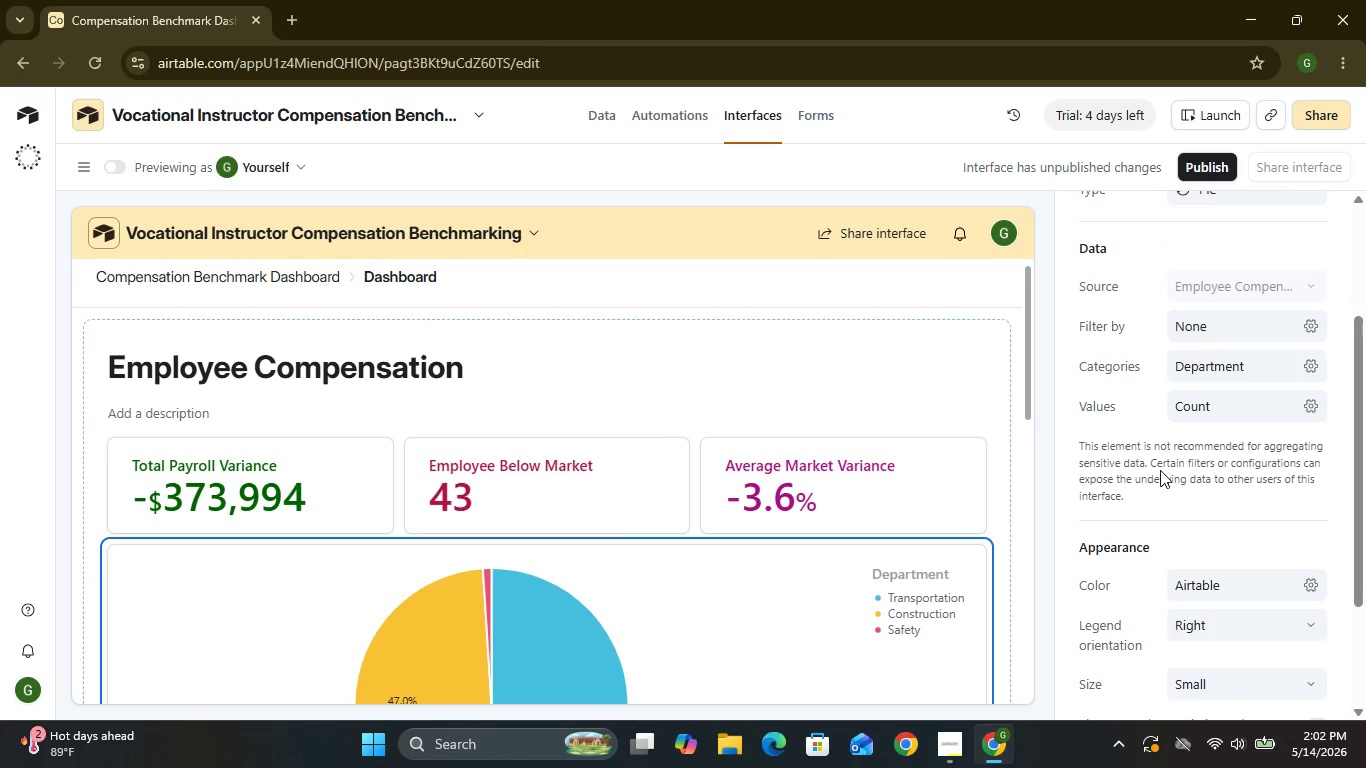 
left_click([1205, 500])
 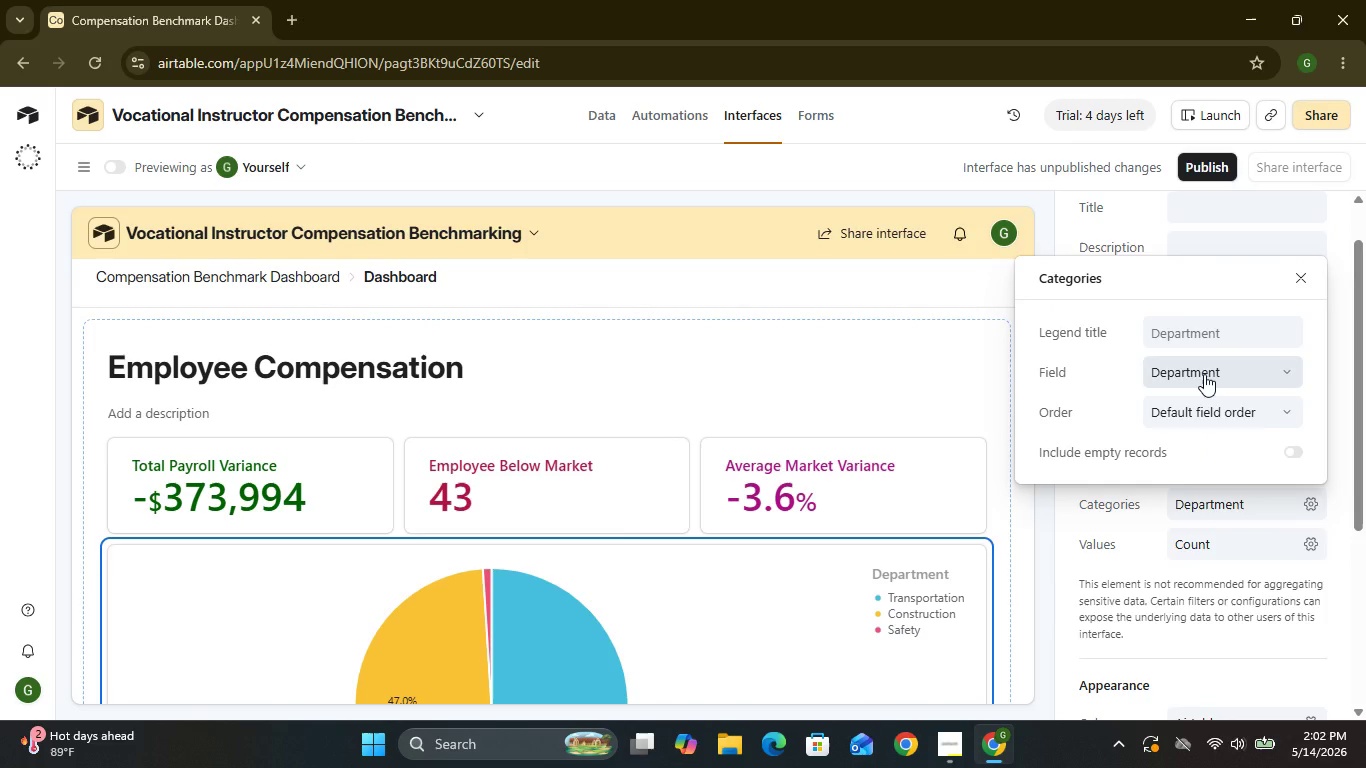 
left_click([1204, 374])
 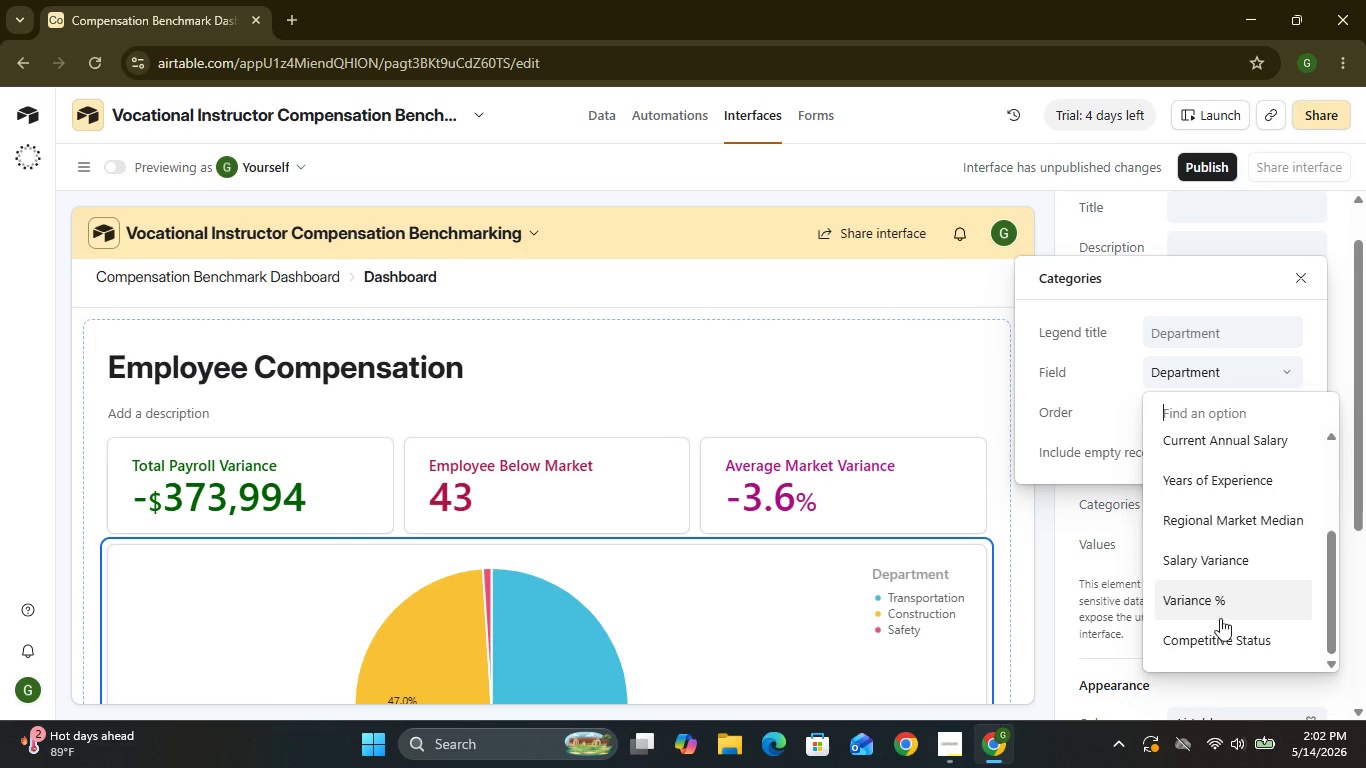 
left_click([1222, 632])
 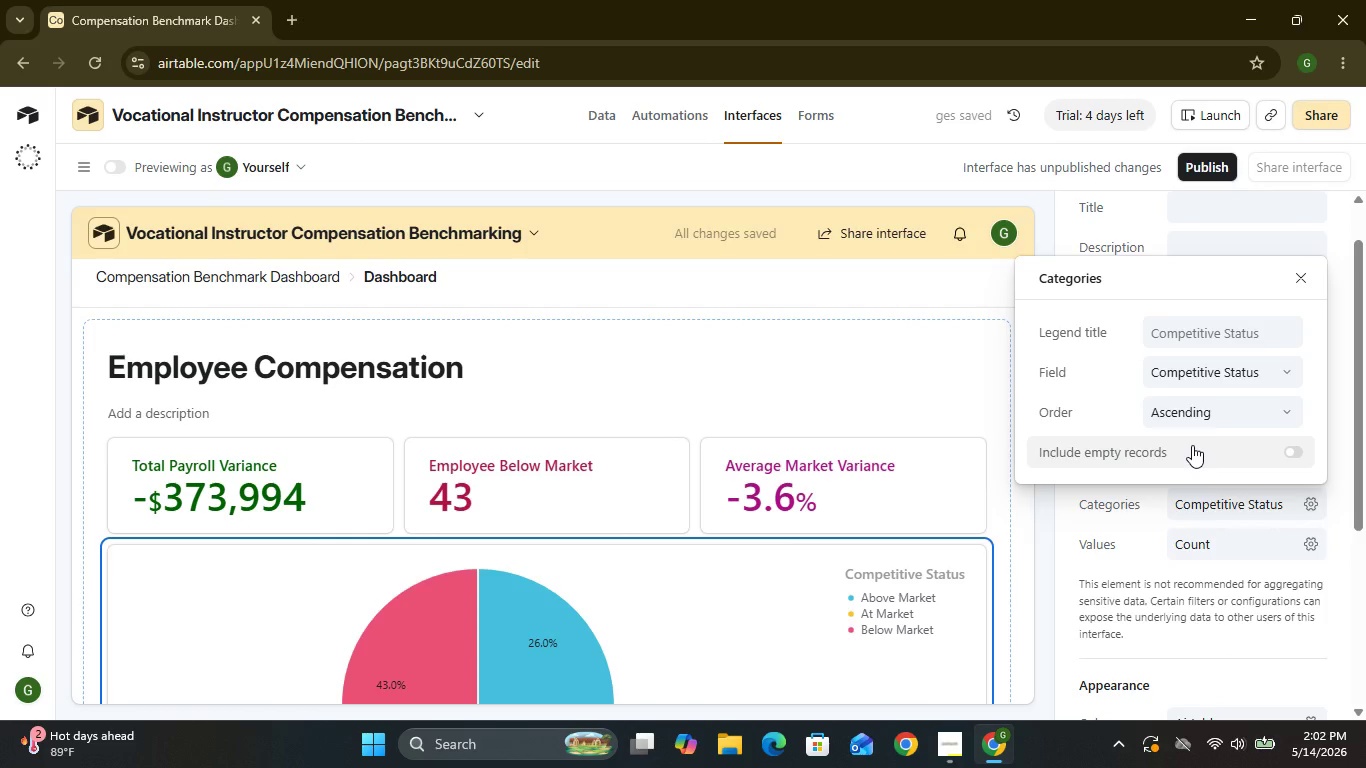 
wait(7.2)
 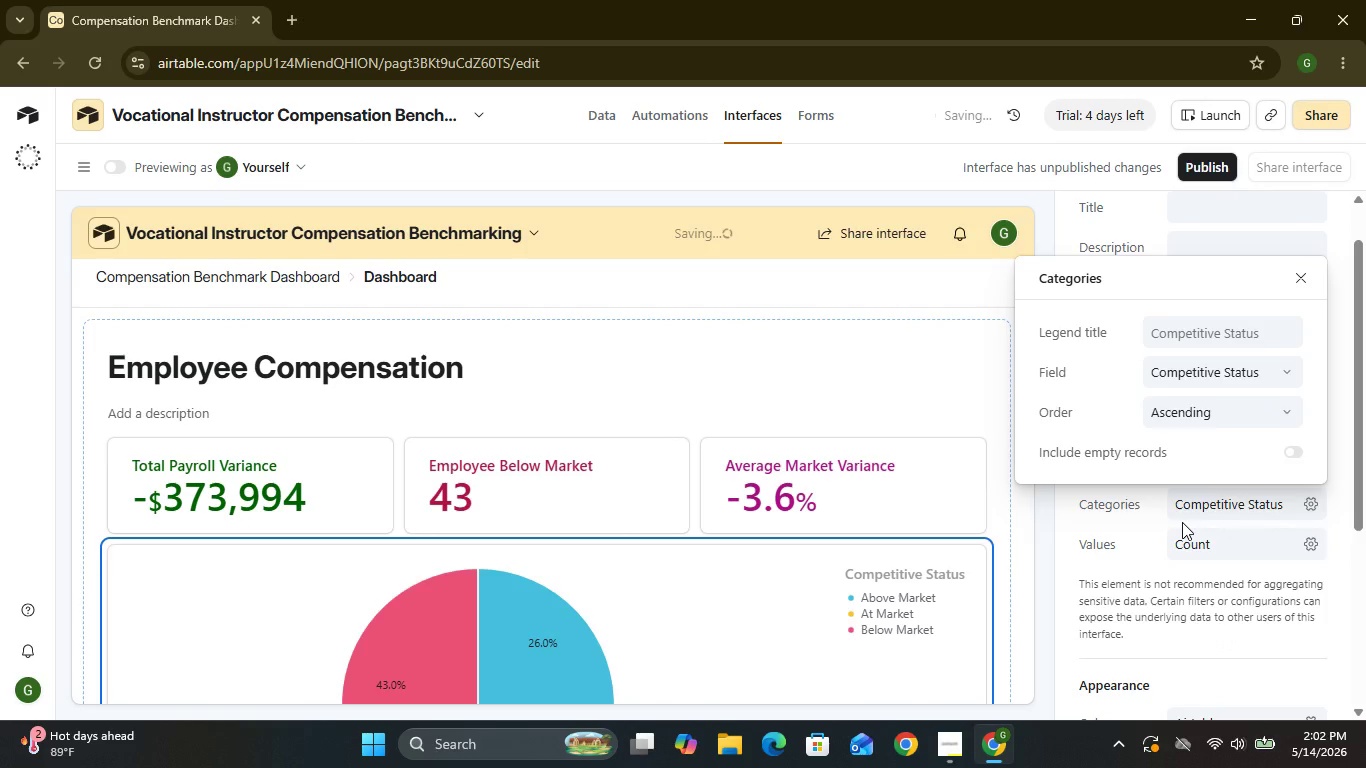 
left_click([1305, 269])
 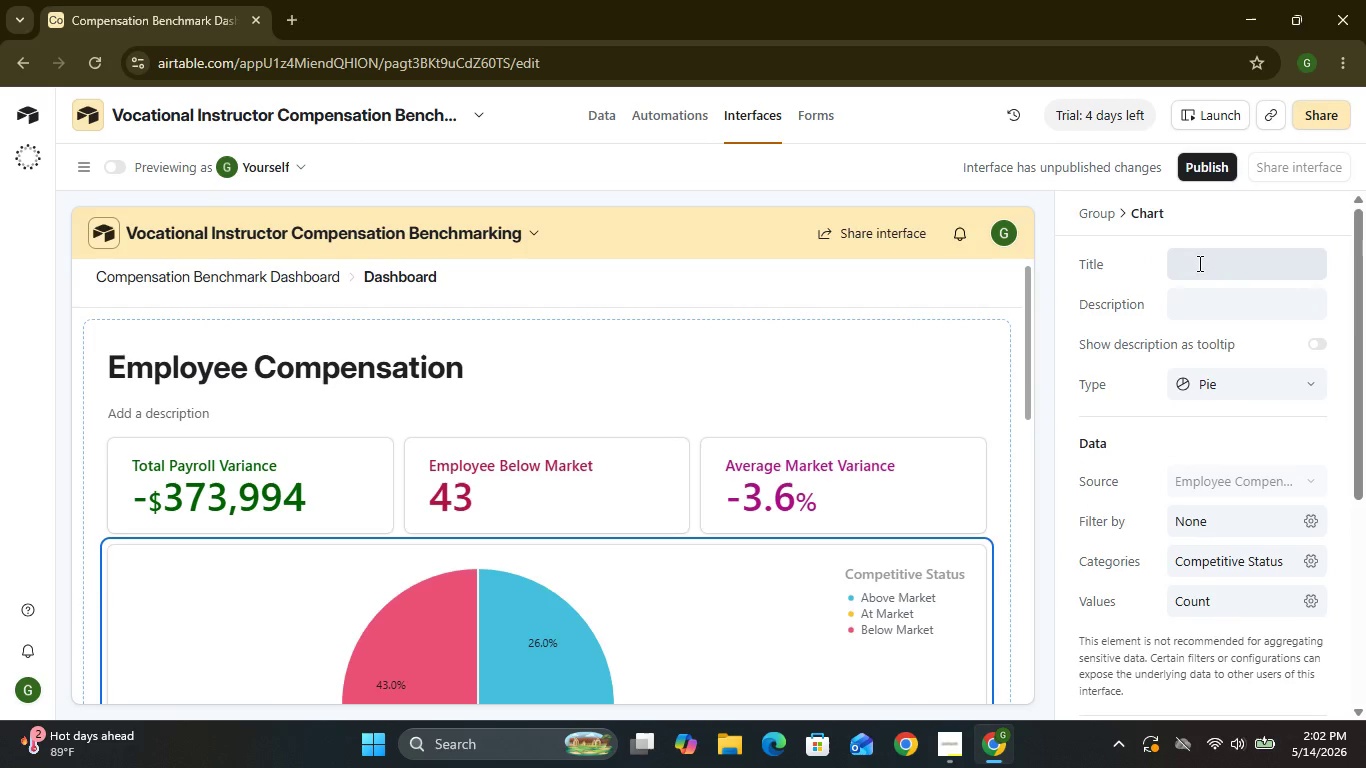 
left_click([1198, 263])
 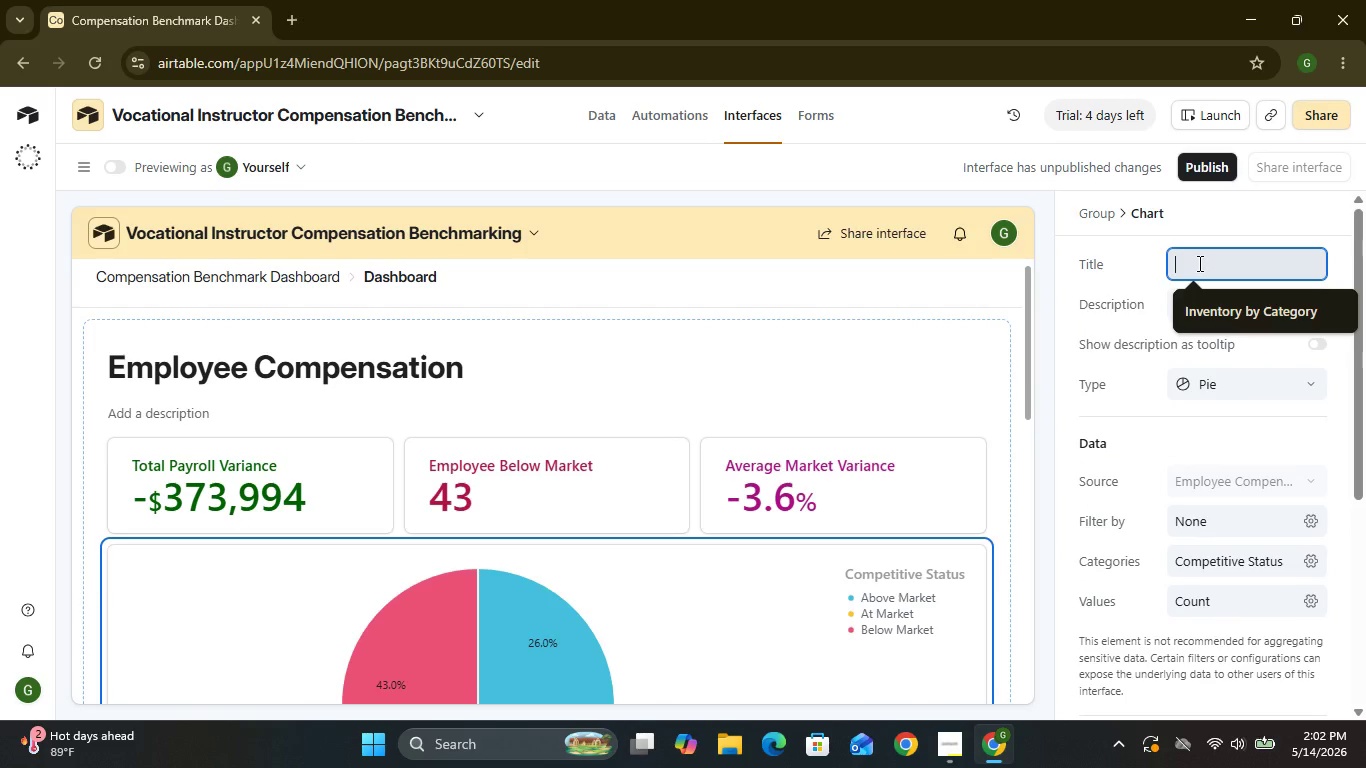 
type(Emplo)
 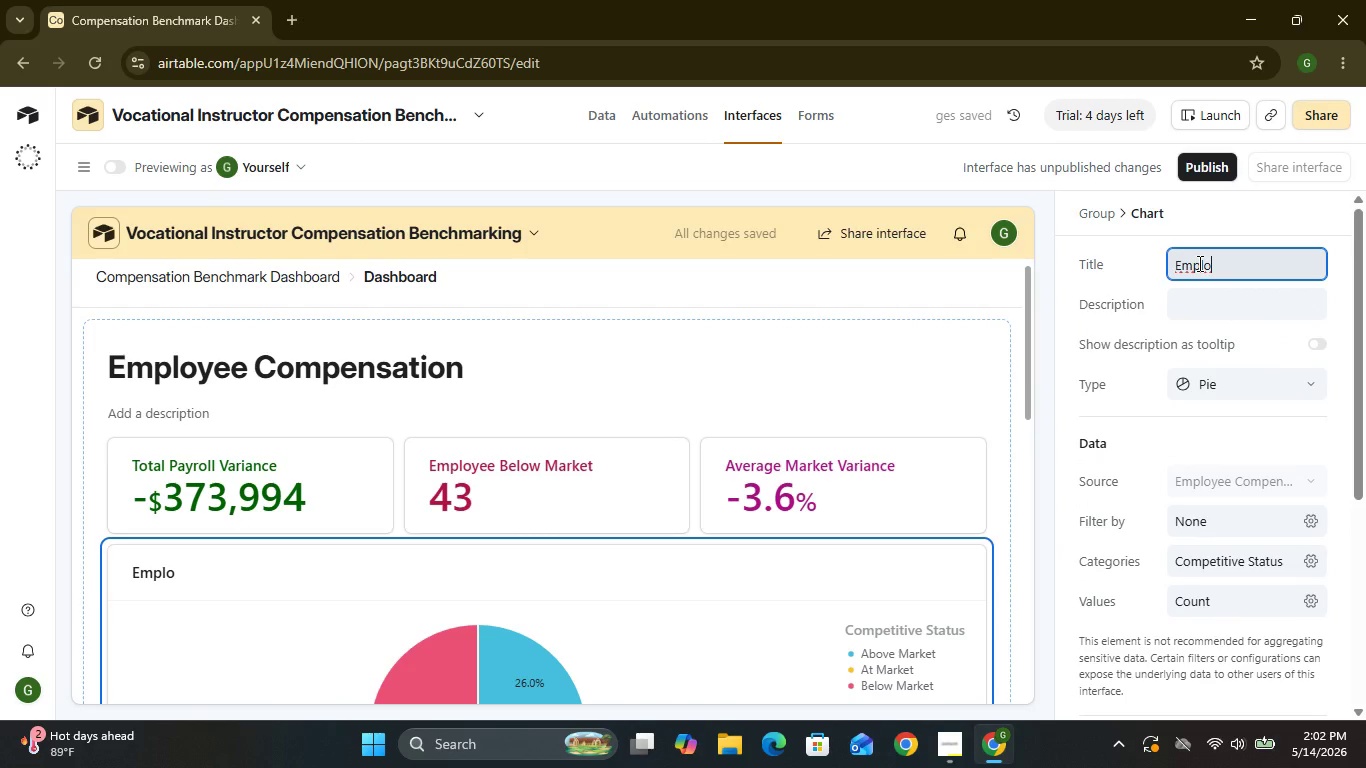 
type(yee Competitive Distribution)
 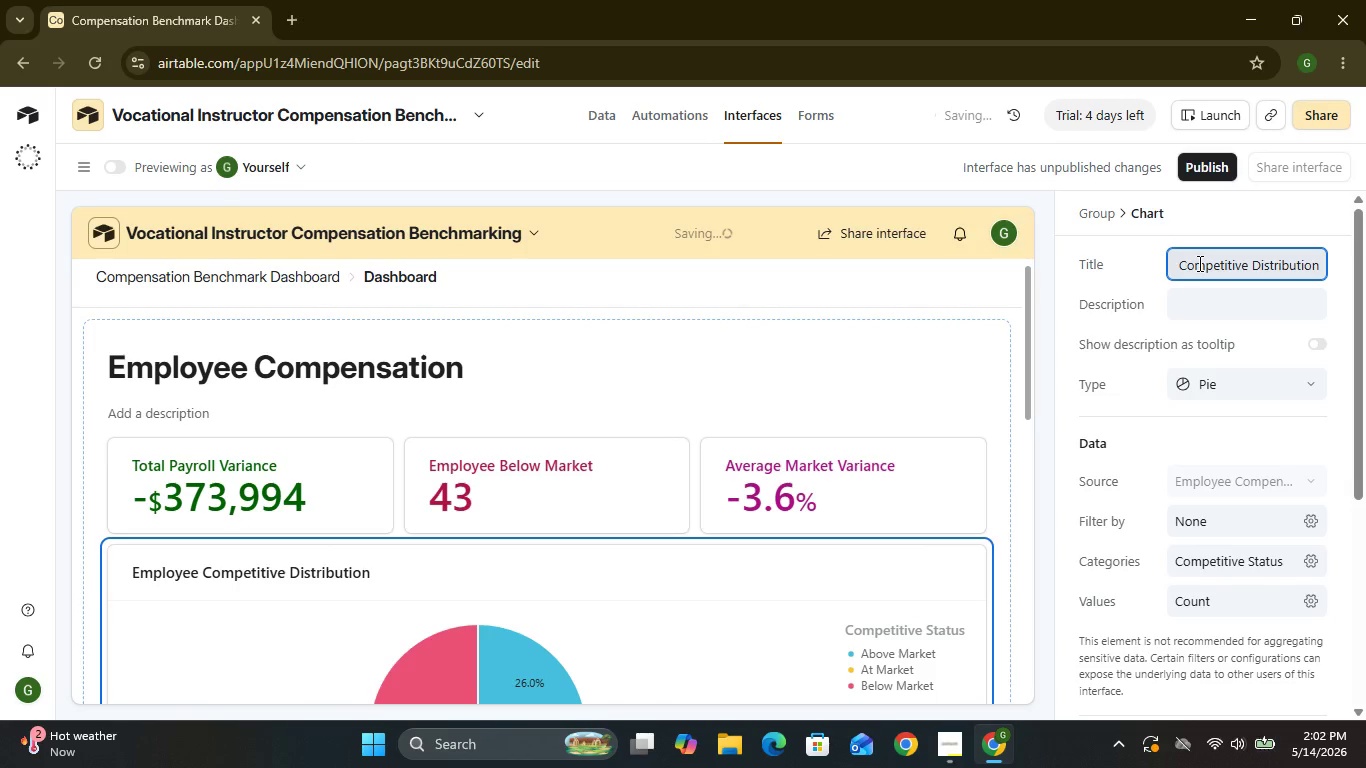 
wait(10.47)
 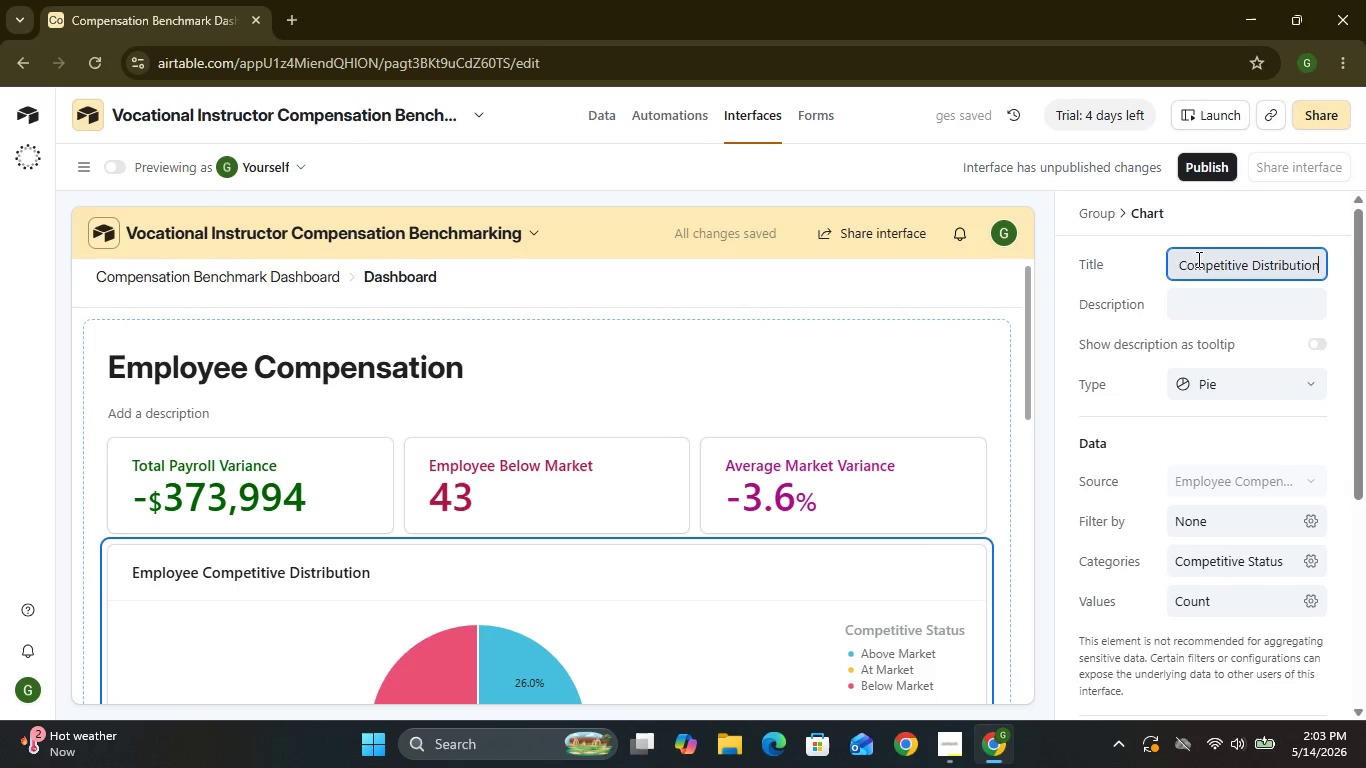 
left_click([1205, 489])
 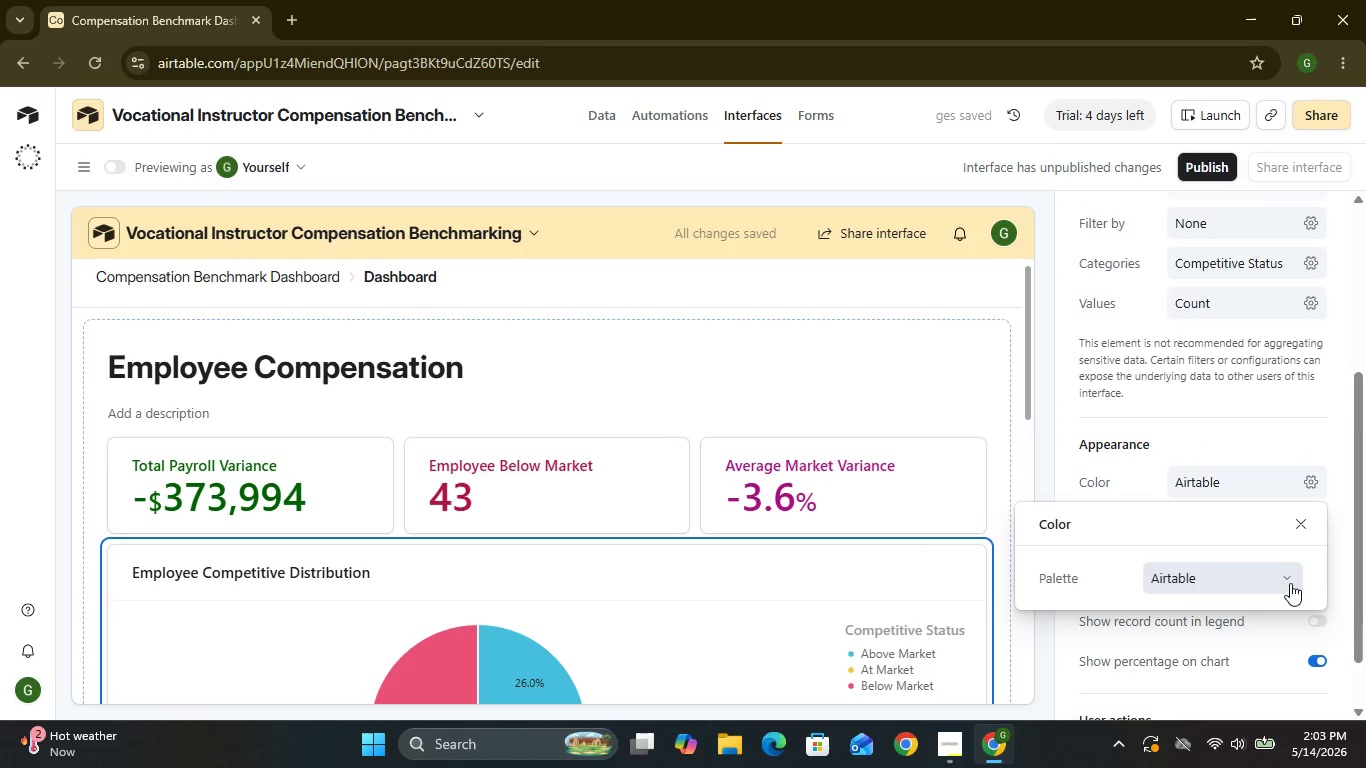 
left_click([1290, 584])
 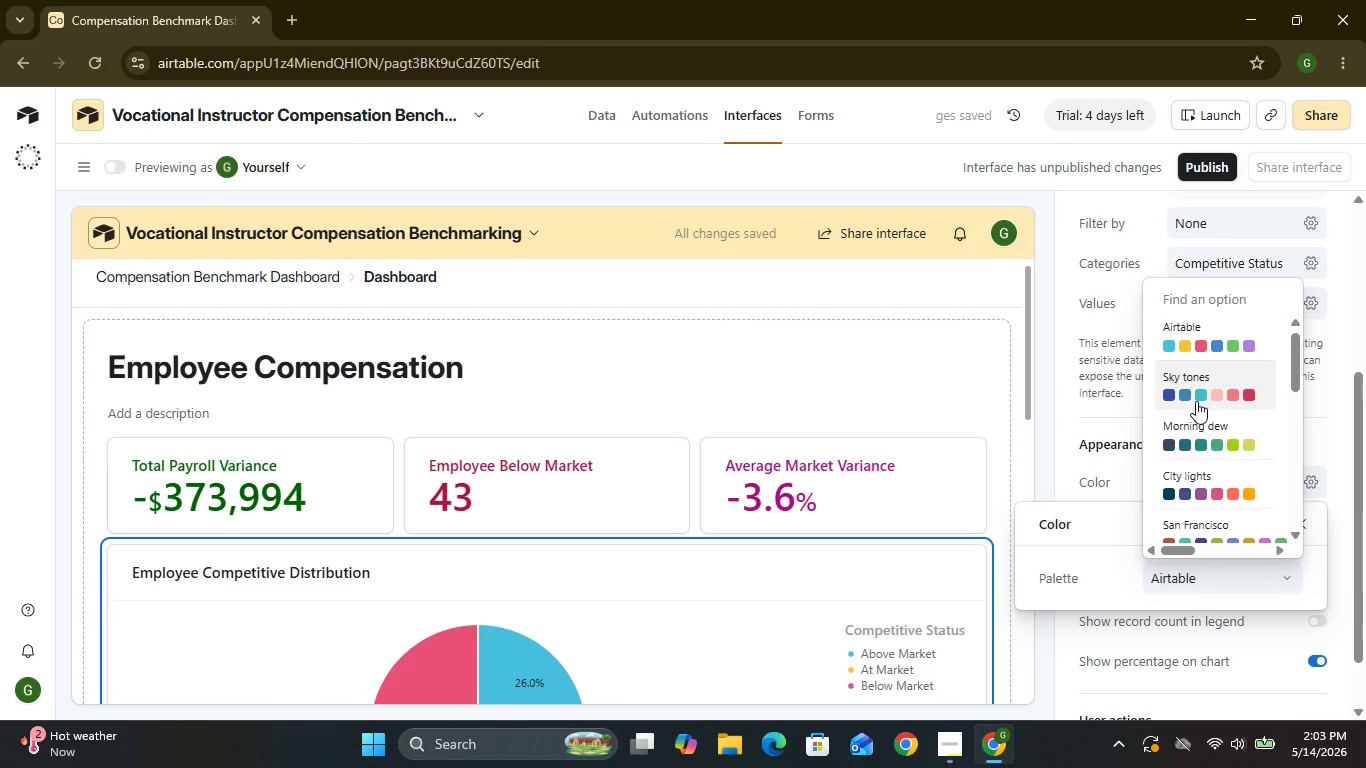 
left_click([1196, 401])
 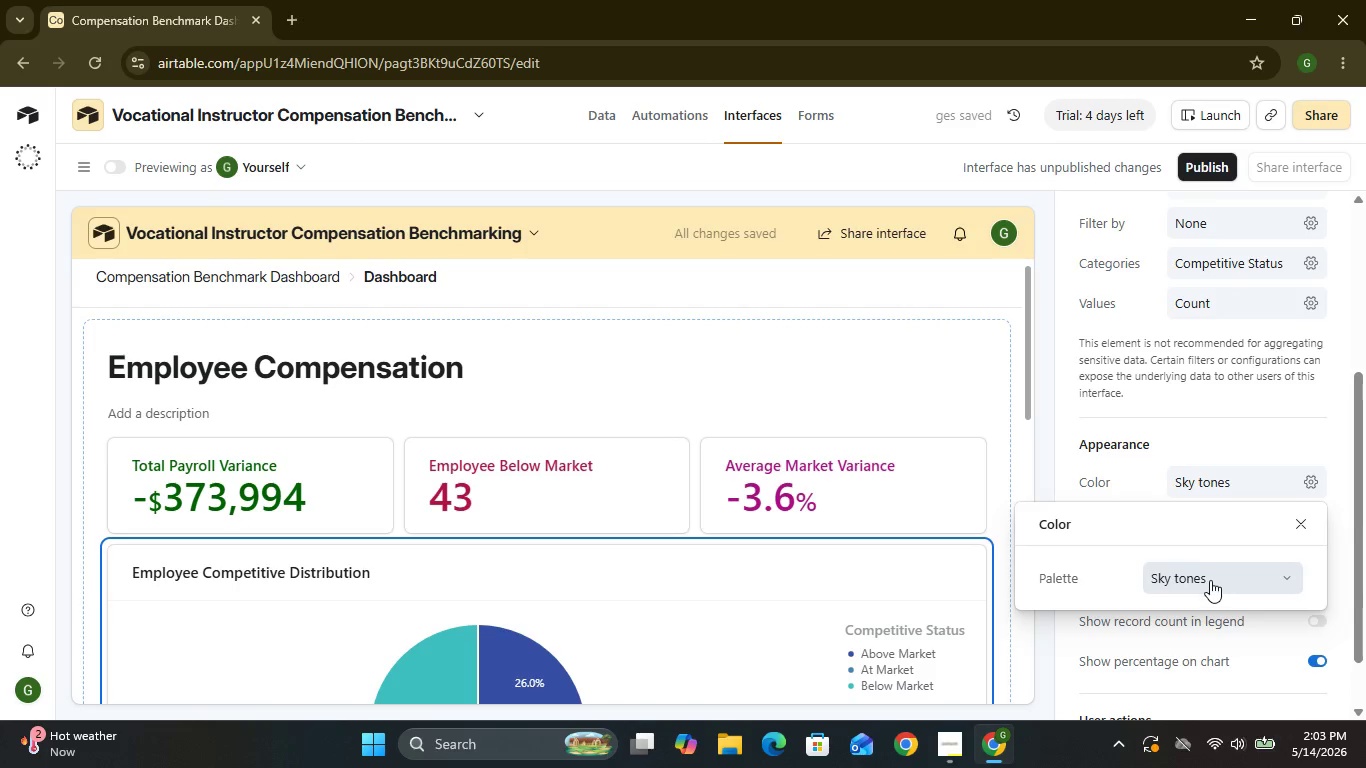 
left_click([1210, 580])
 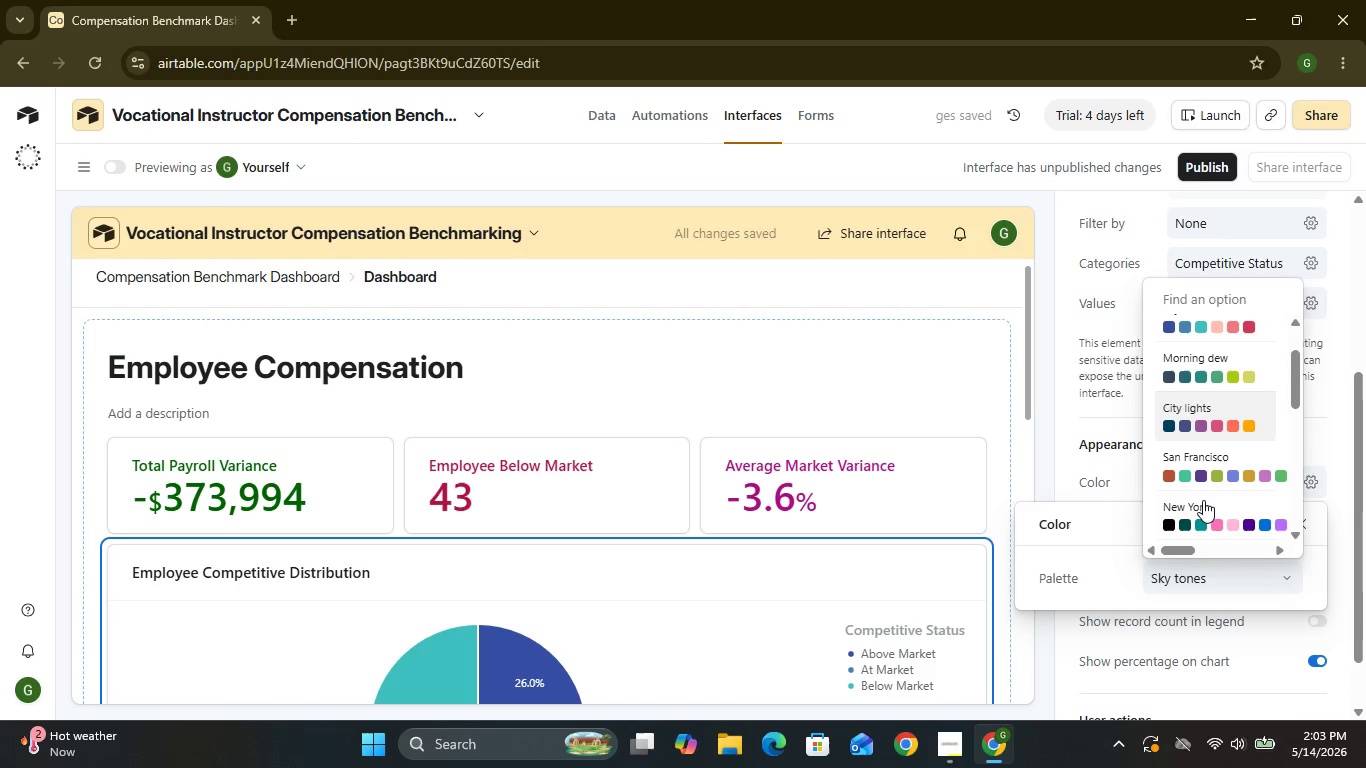 
wait(5.19)
 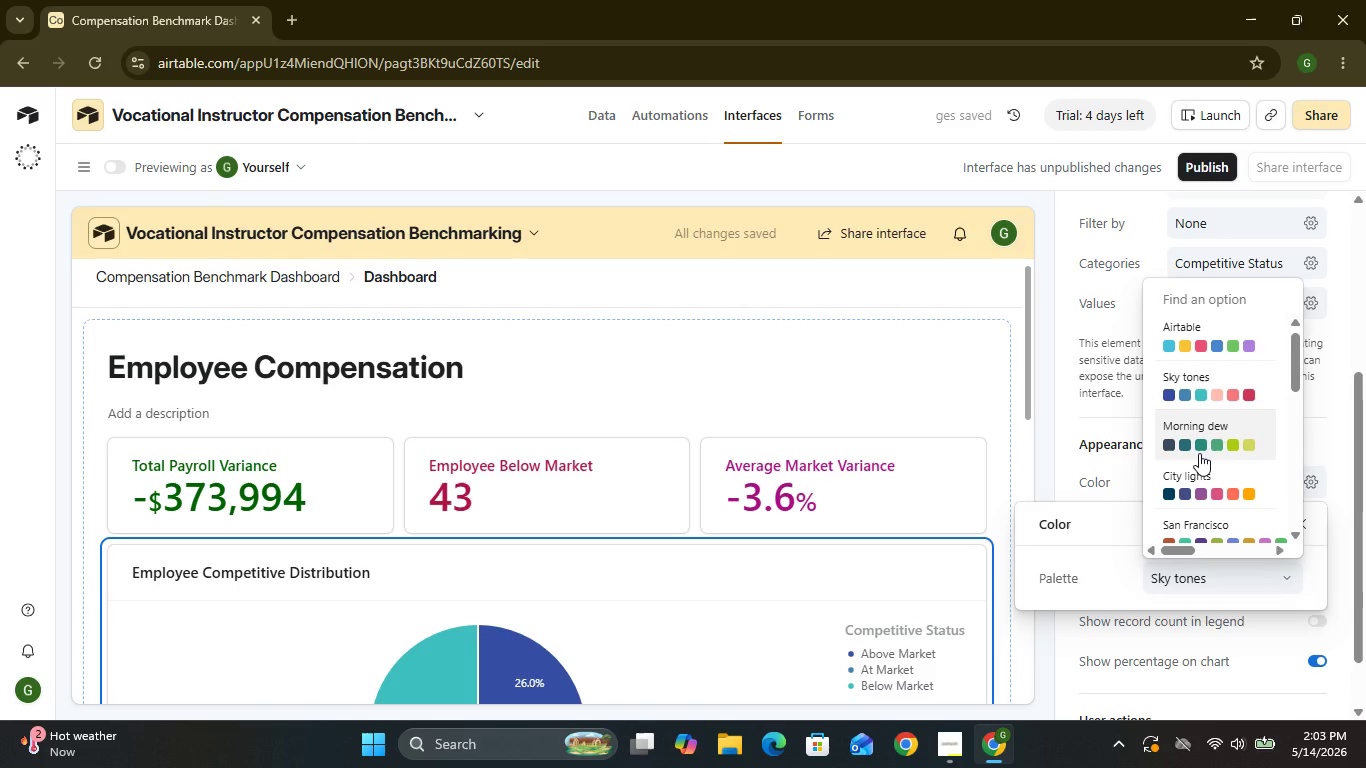 
left_click([1200, 478])
 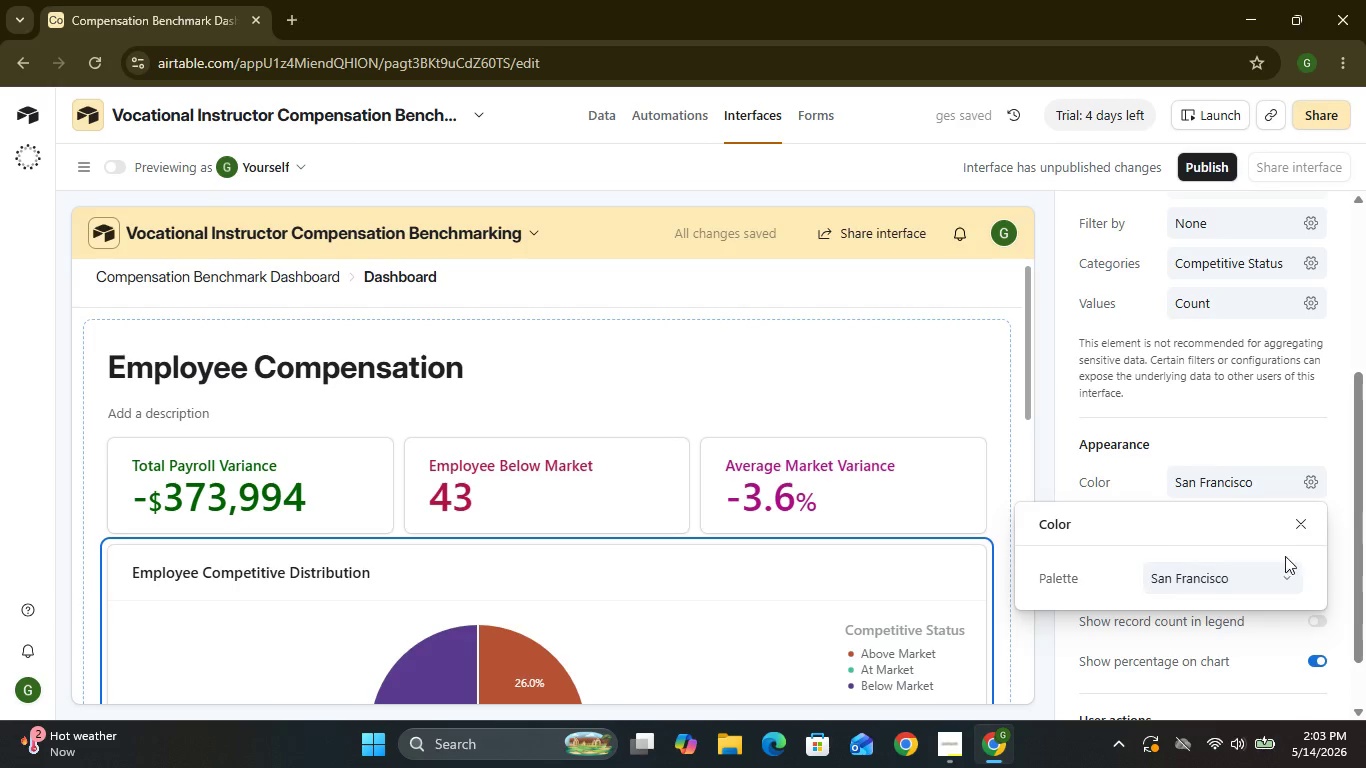 
left_click([1305, 517])
 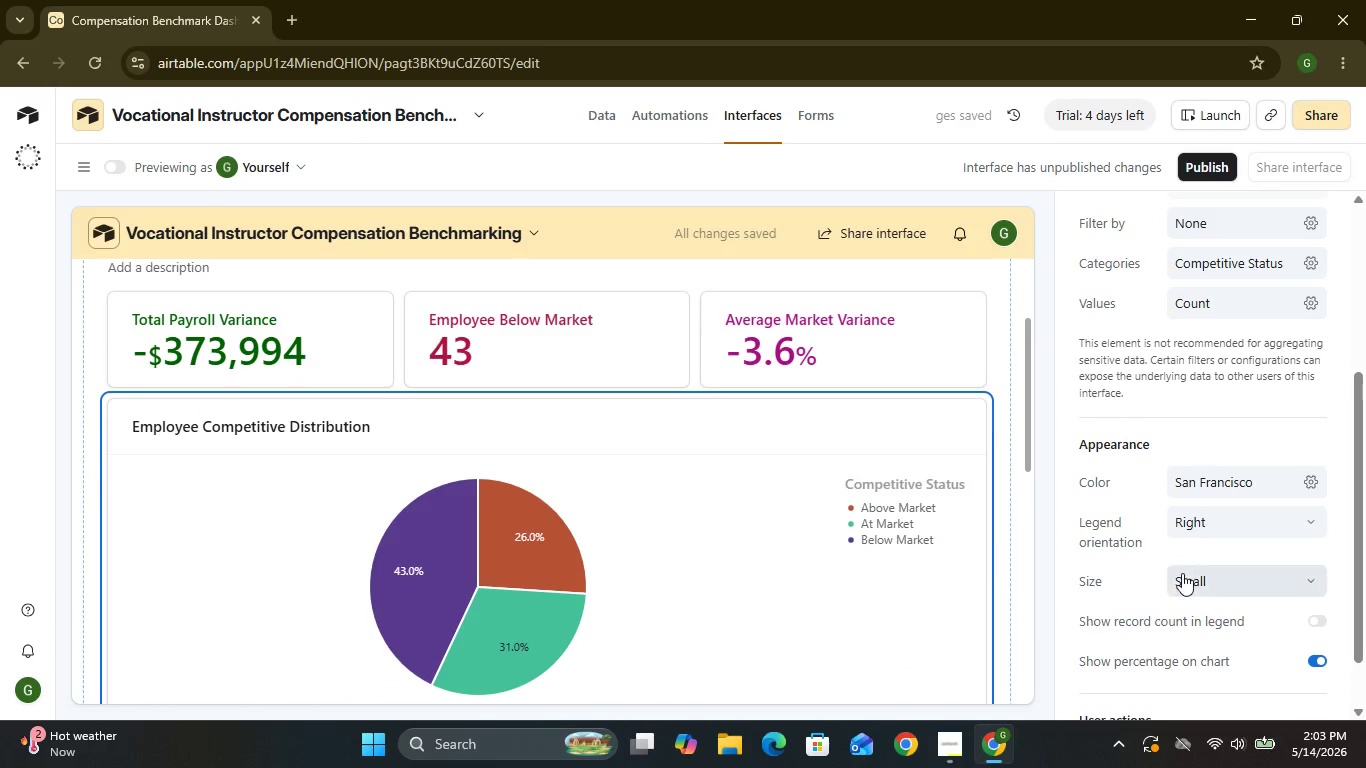 
left_click([1200, 531])
 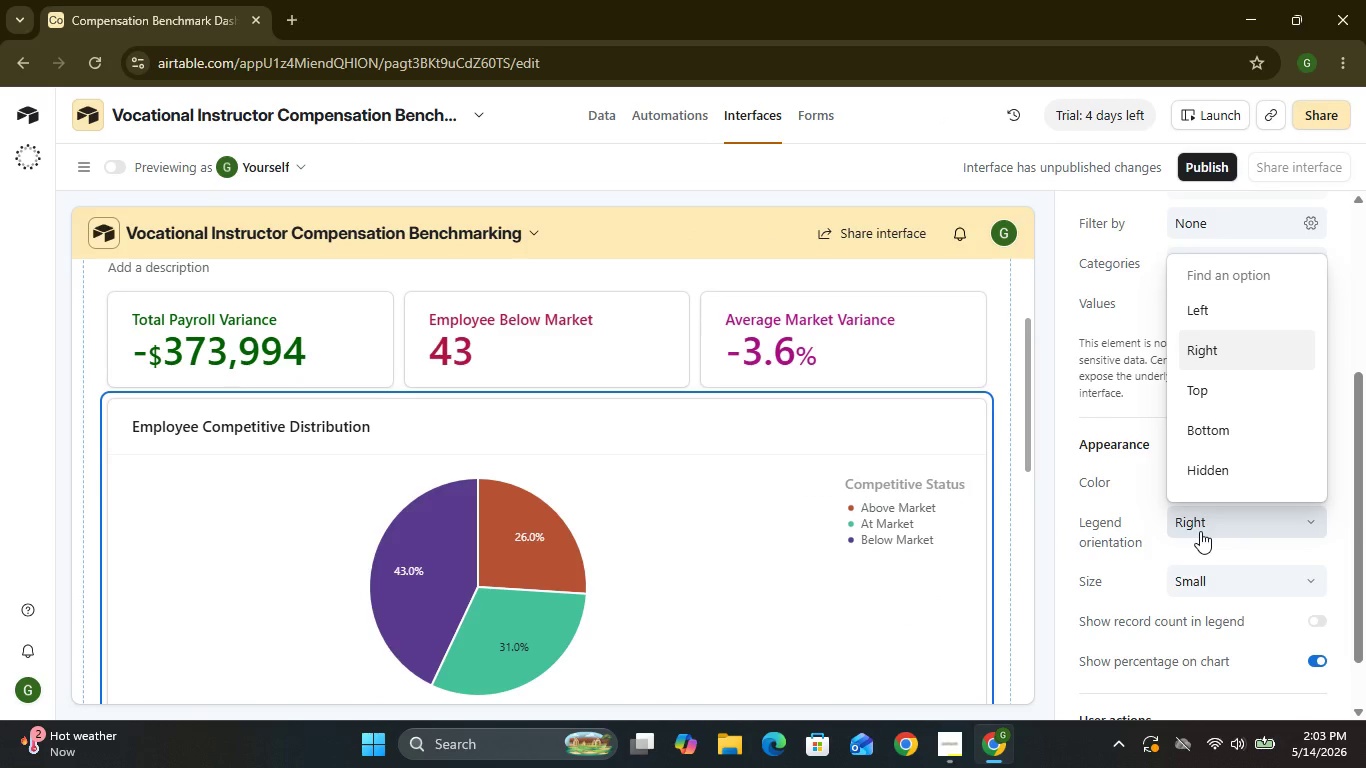 
left_click([1200, 531])
 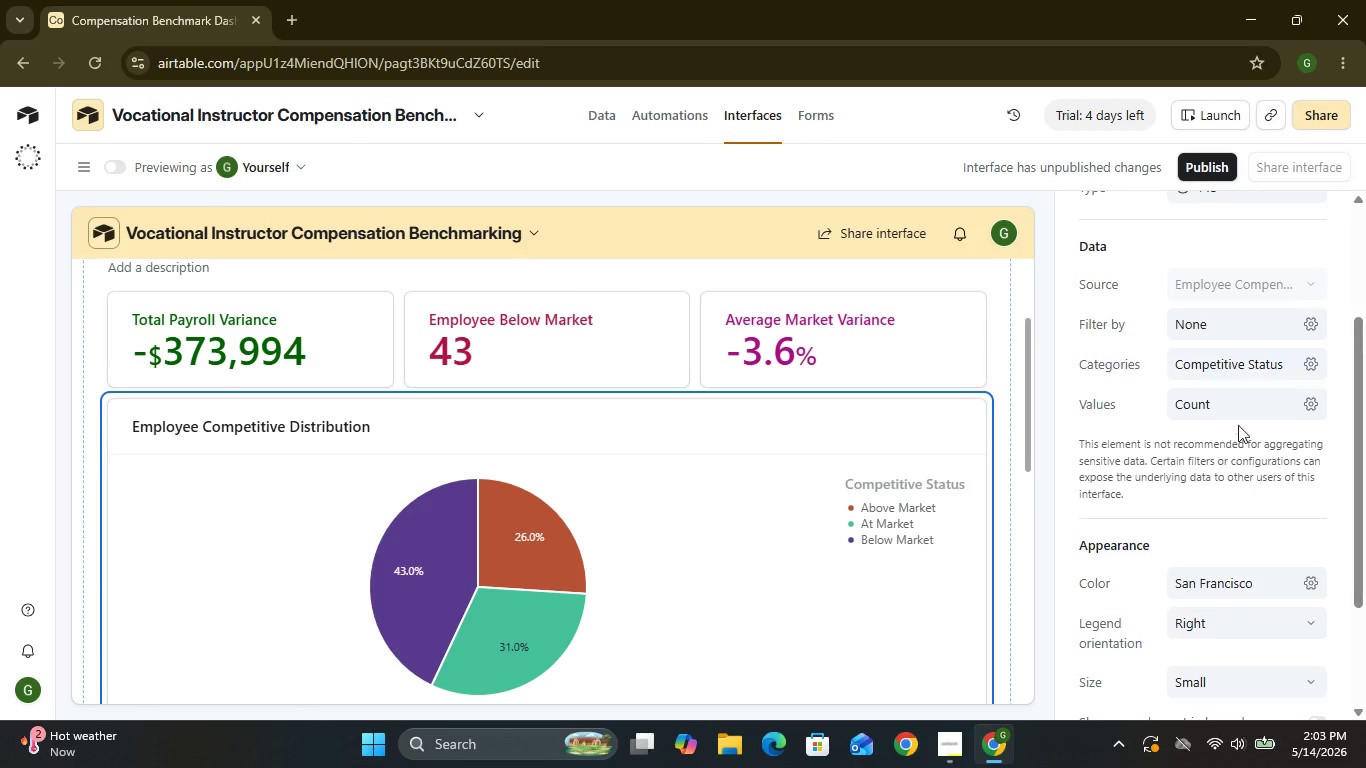 
left_click([1238, 409])
 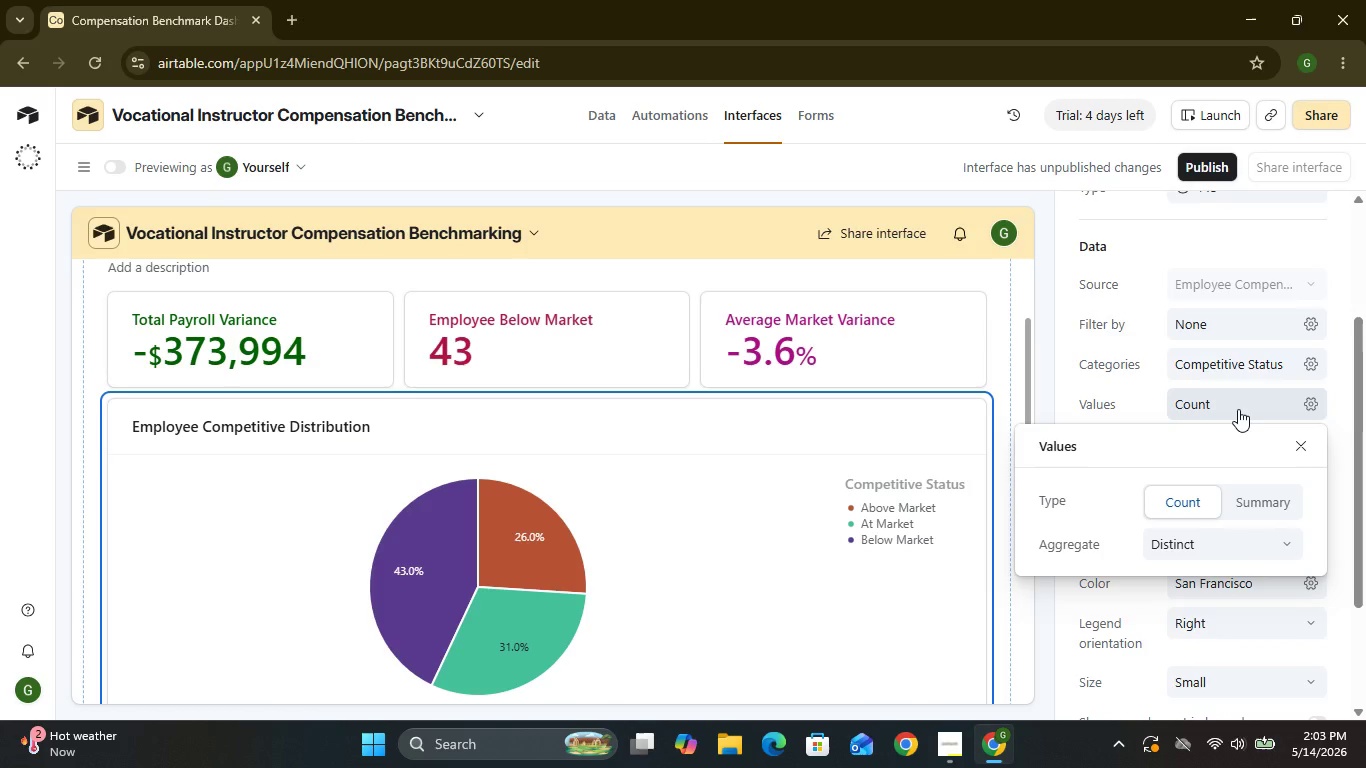 
left_click([1238, 409])
 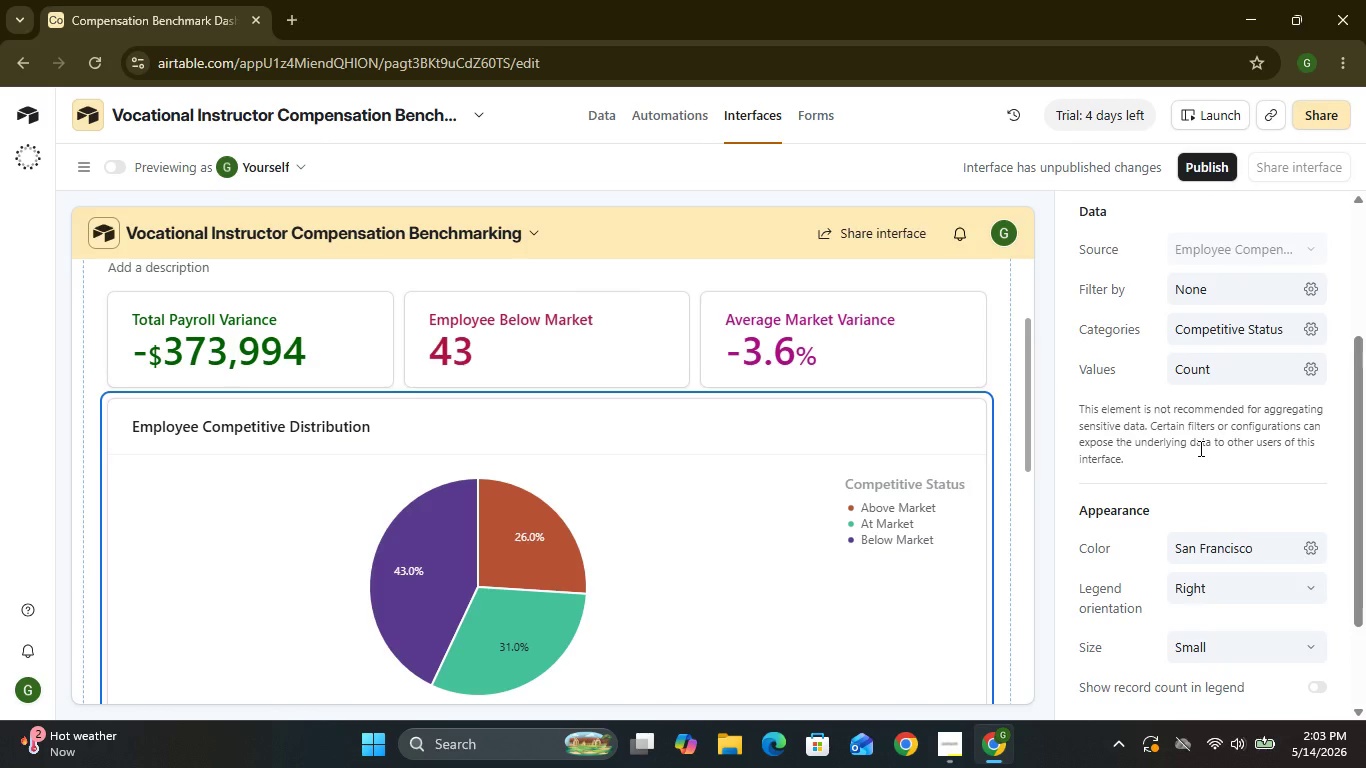 
wait(15.78)
 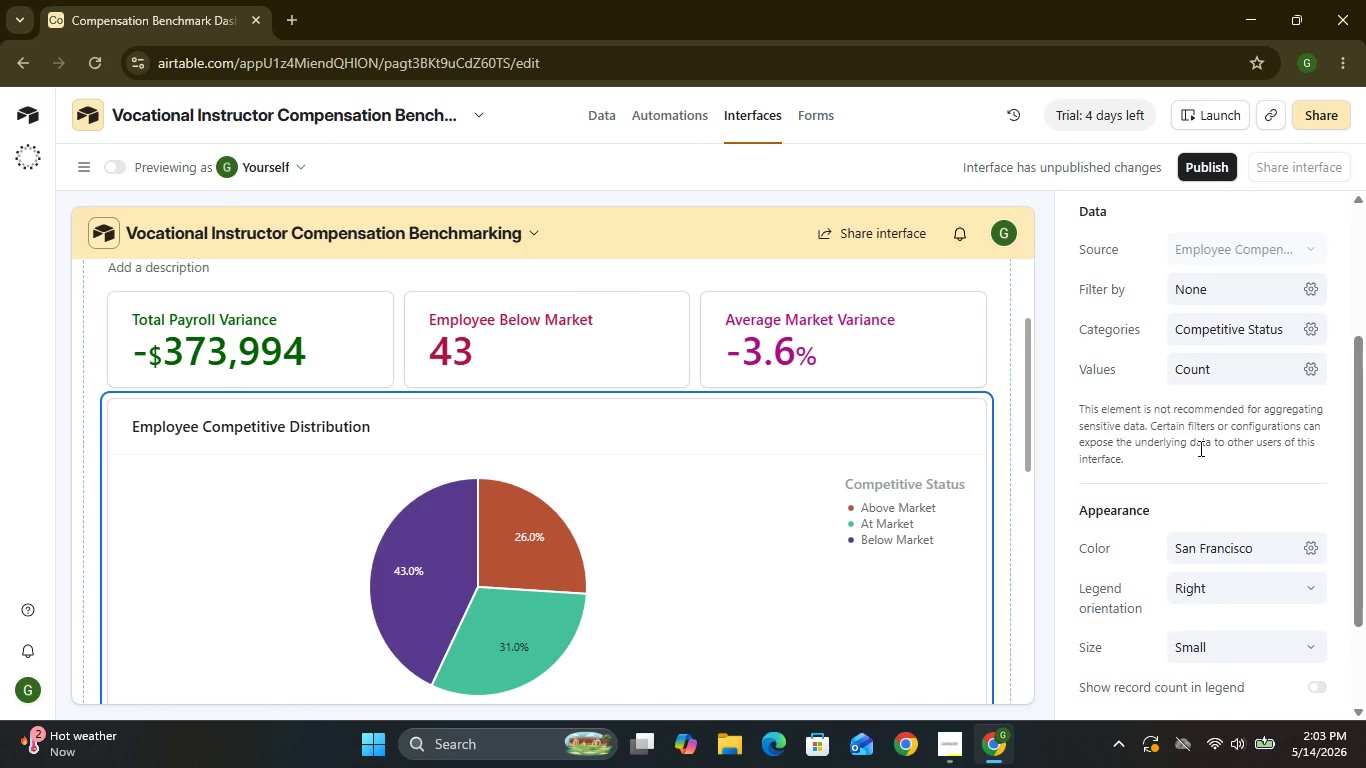 
left_click([1184, 544])
 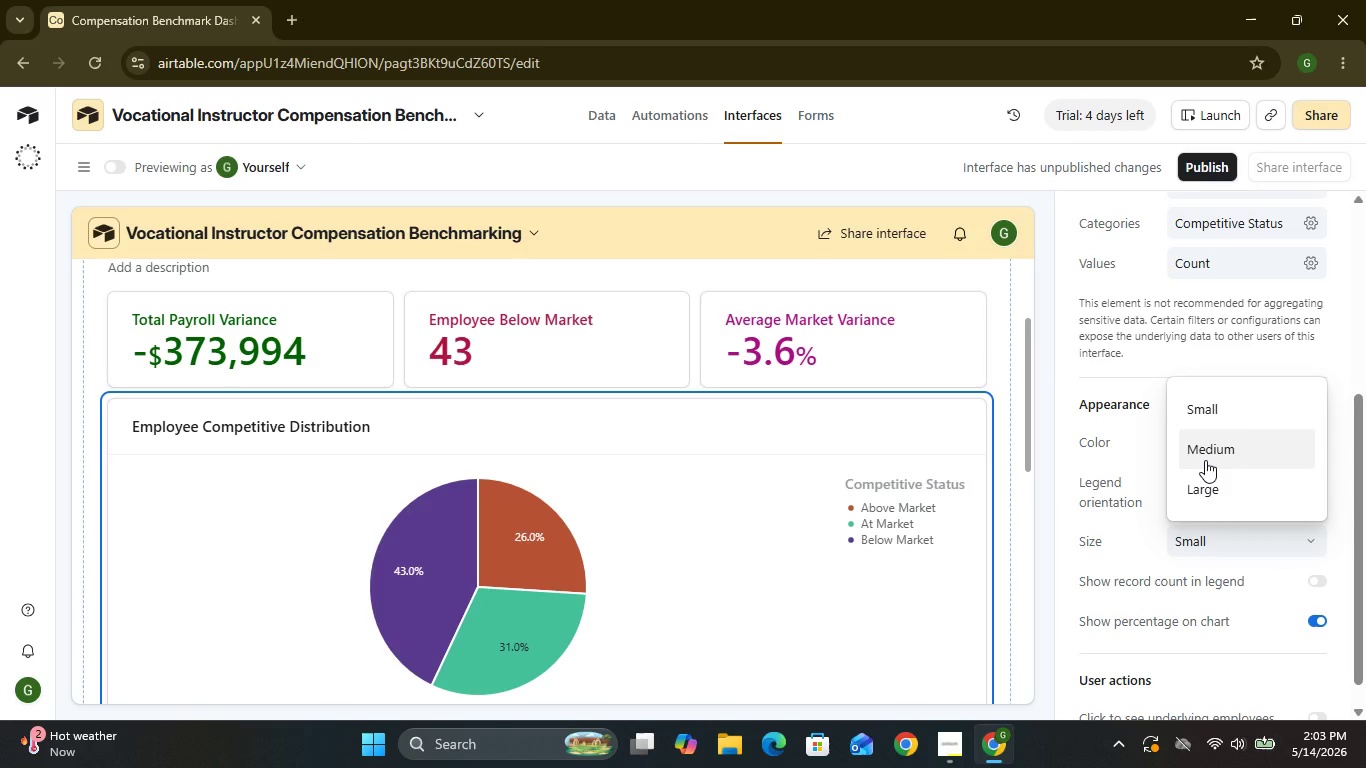 
left_click([1205, 460])
 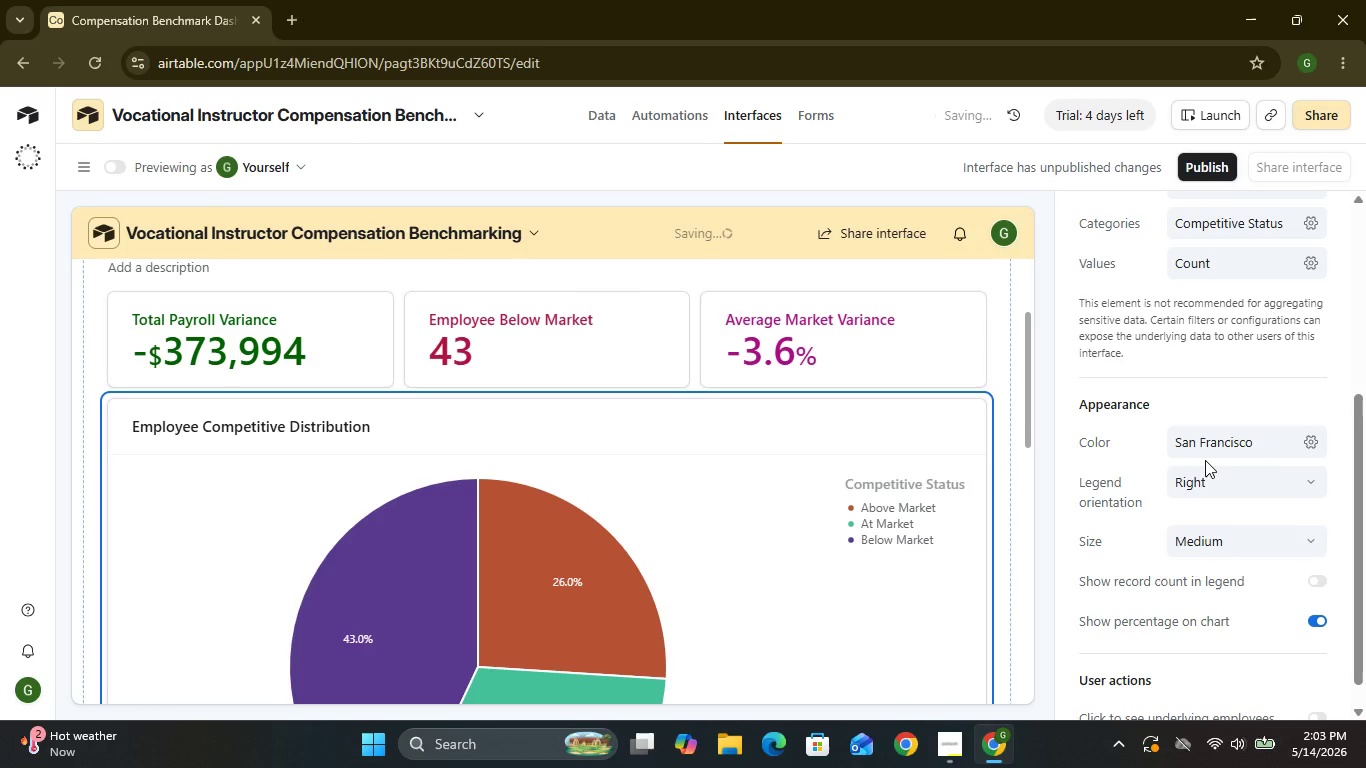 
mouse_move([1214, 565])
 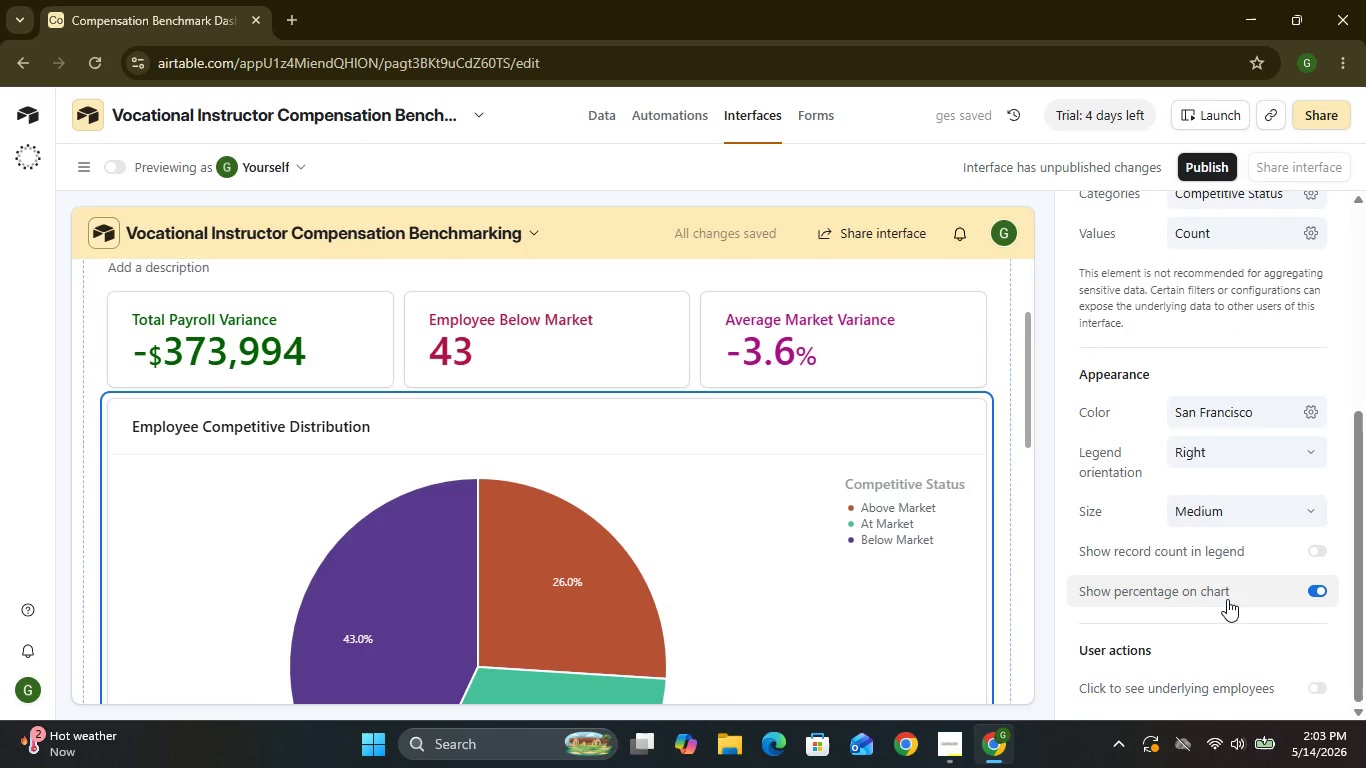 
mouse_move([1198, 554])
 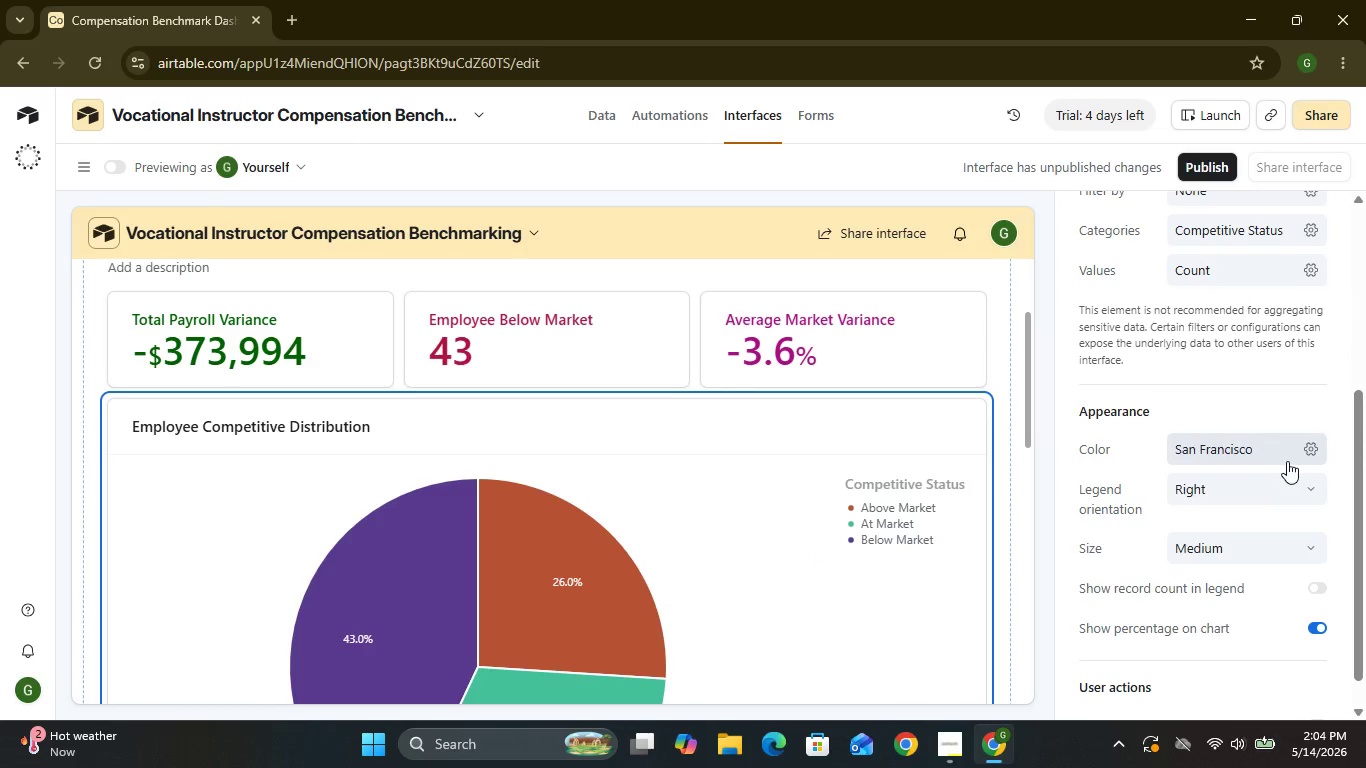 
wait(9.87)
 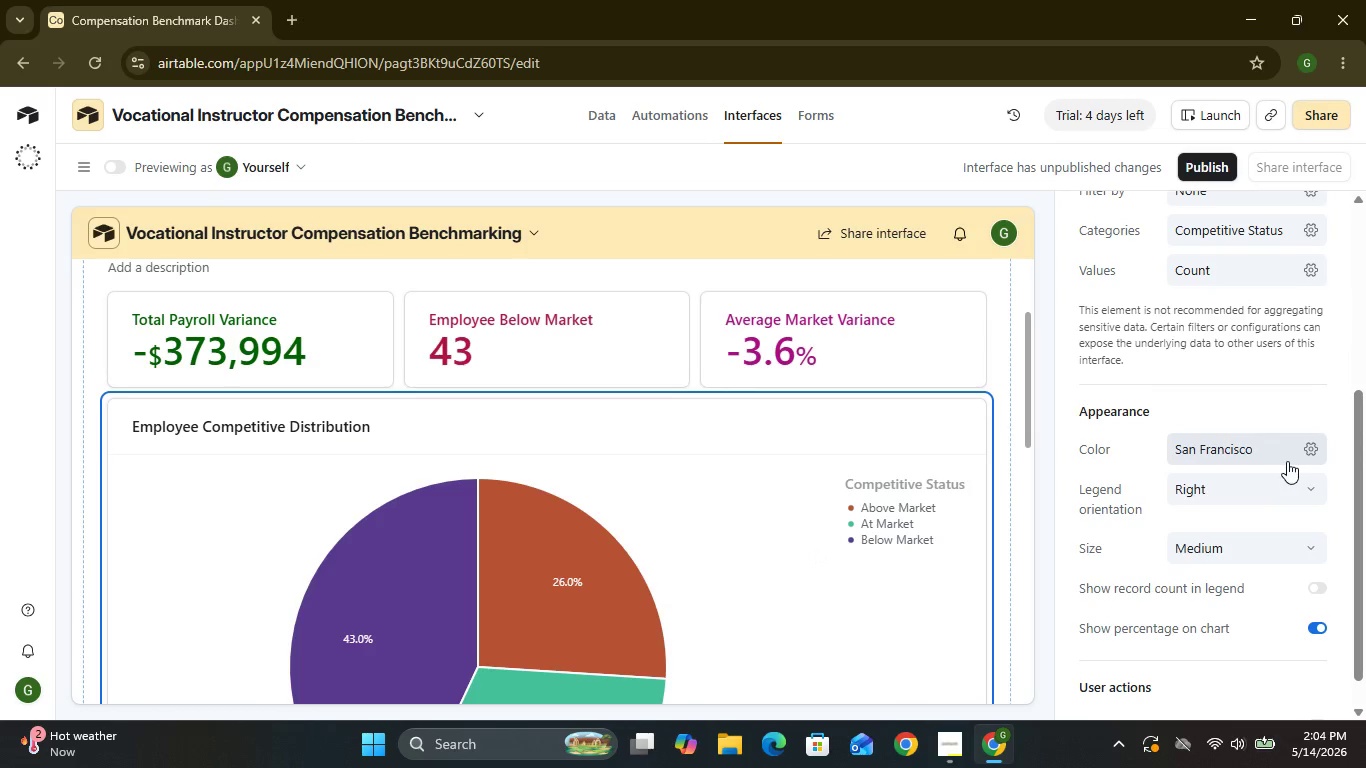 
left_click([1287, 461])
 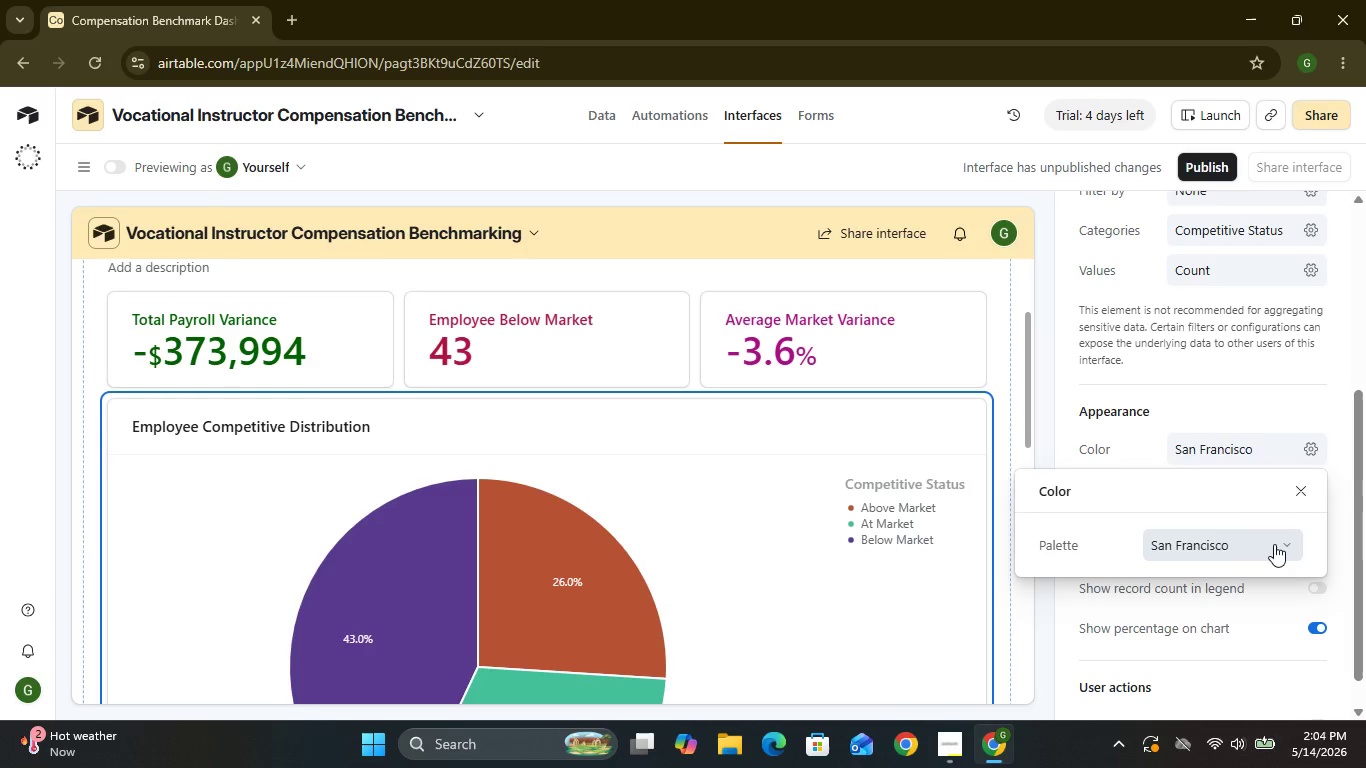 
left_click([1274, 544])
 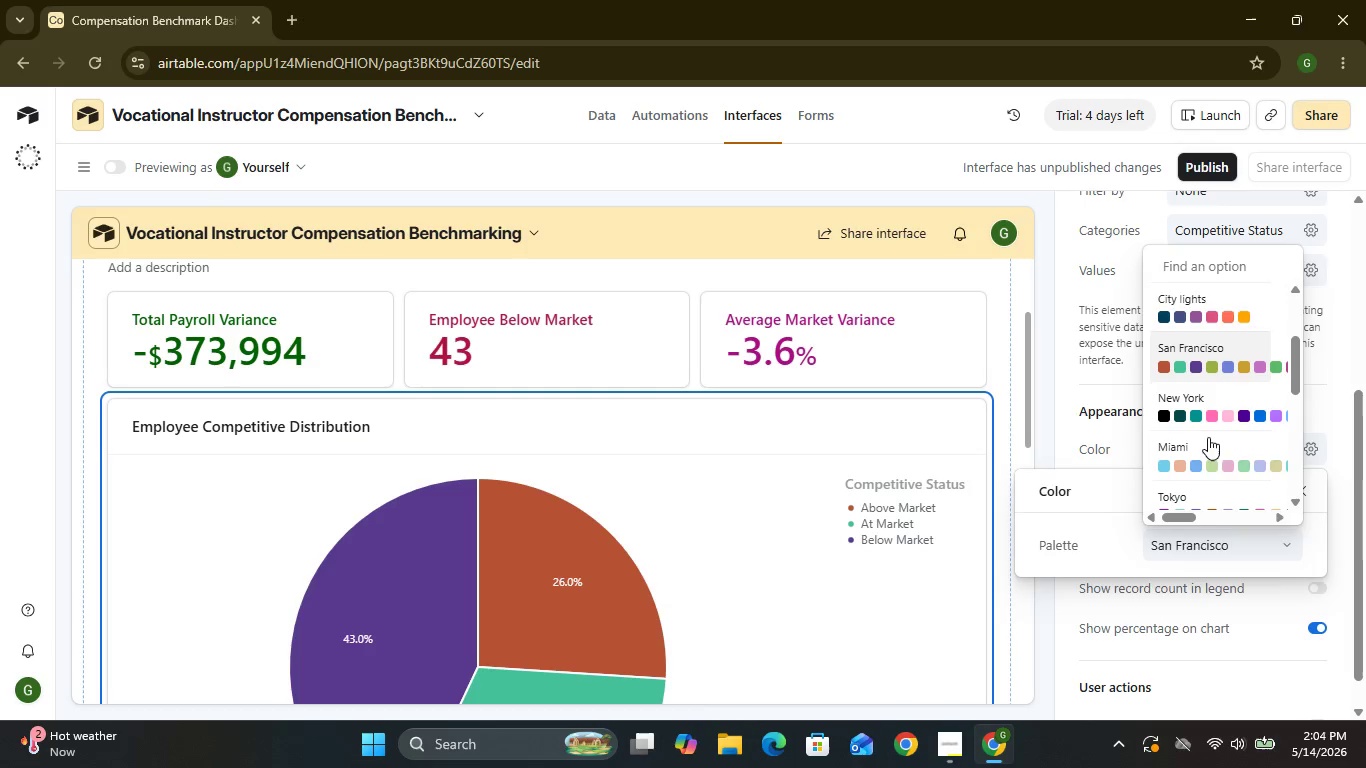 
wait(17.14)
 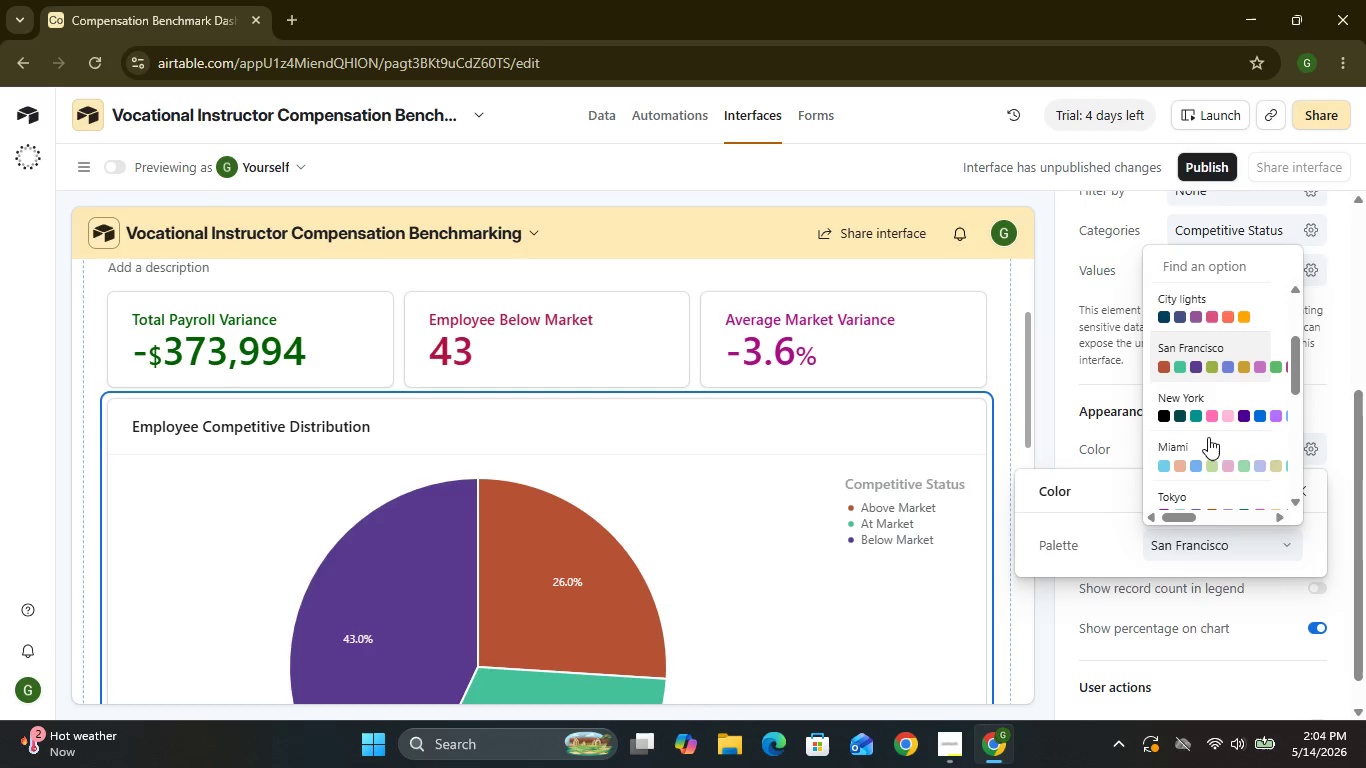 
left_click_drag(start_coordinate=[1179, 521], to_coordinate=[1072, 506])
 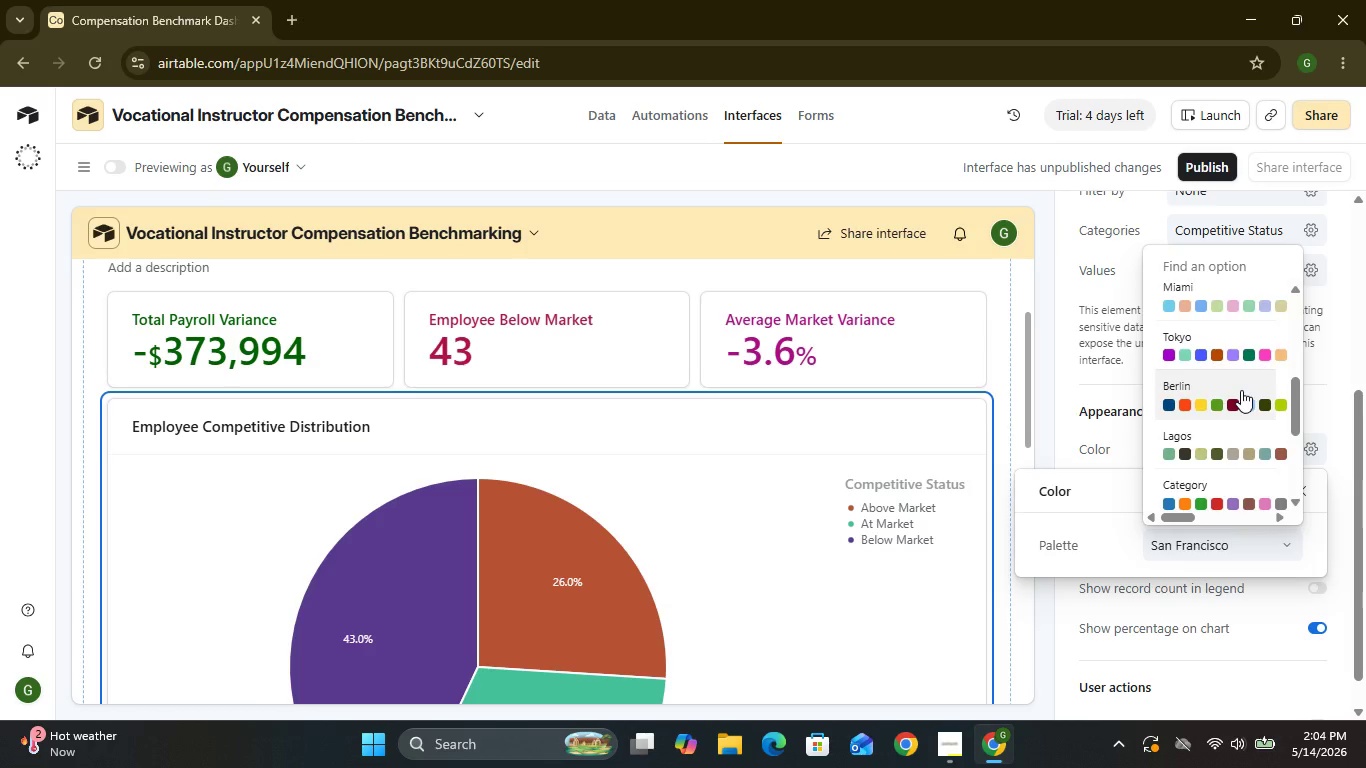 
wait(10.64)
 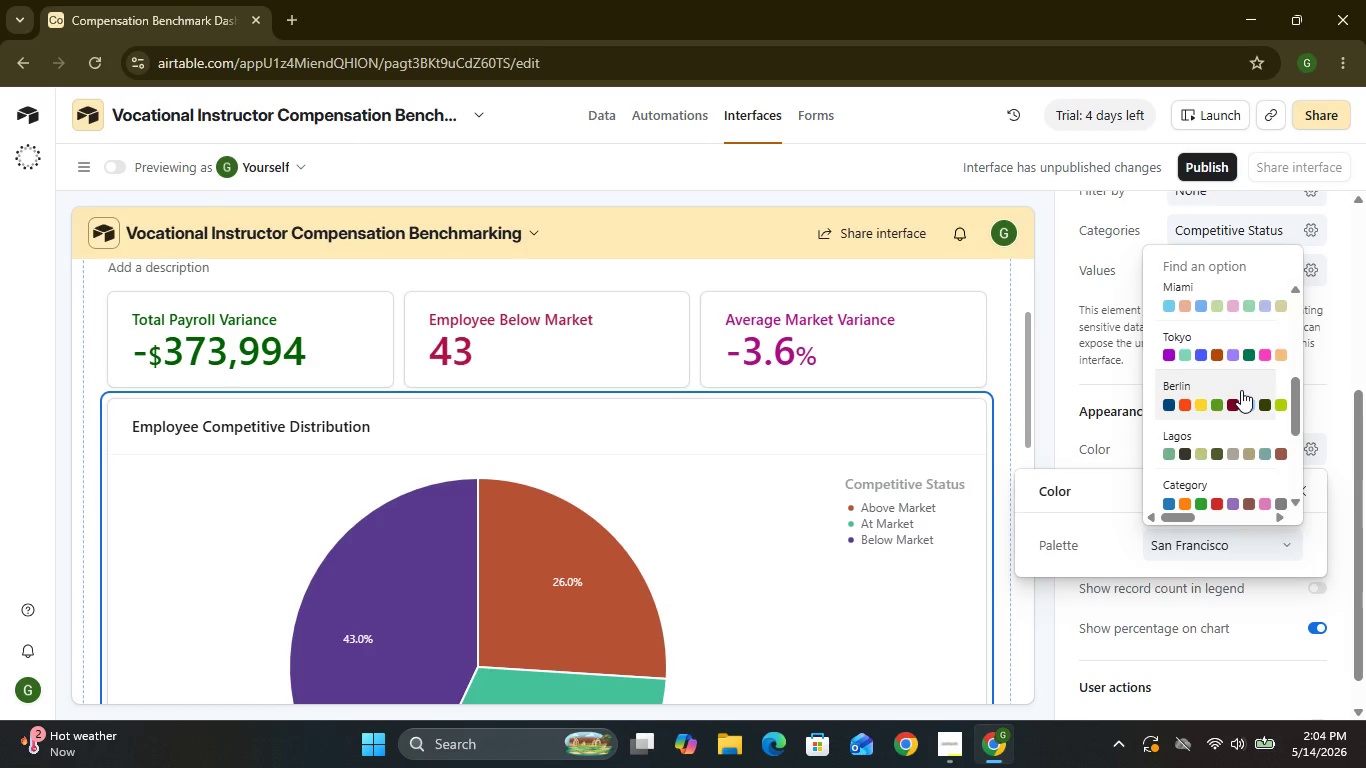 
left_click([1199, 325])
 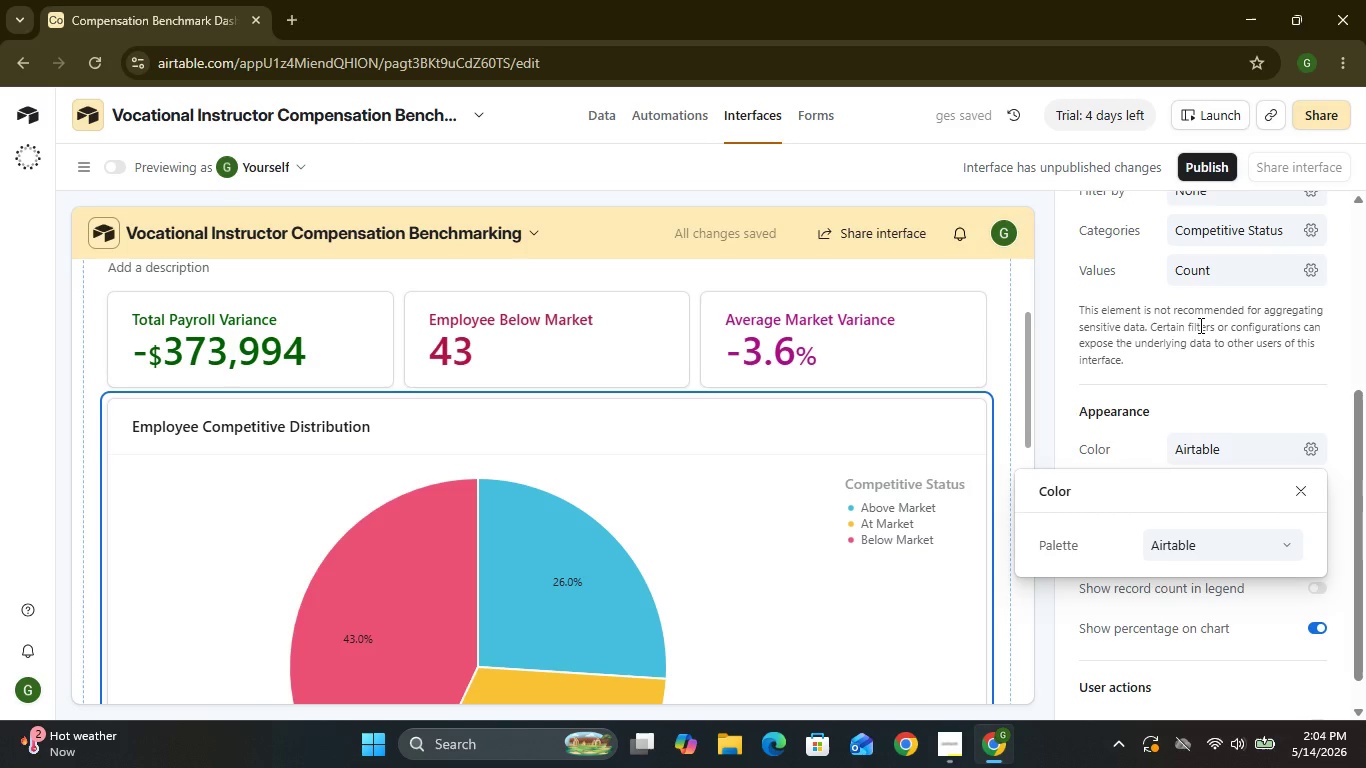 
wait(6.83)
 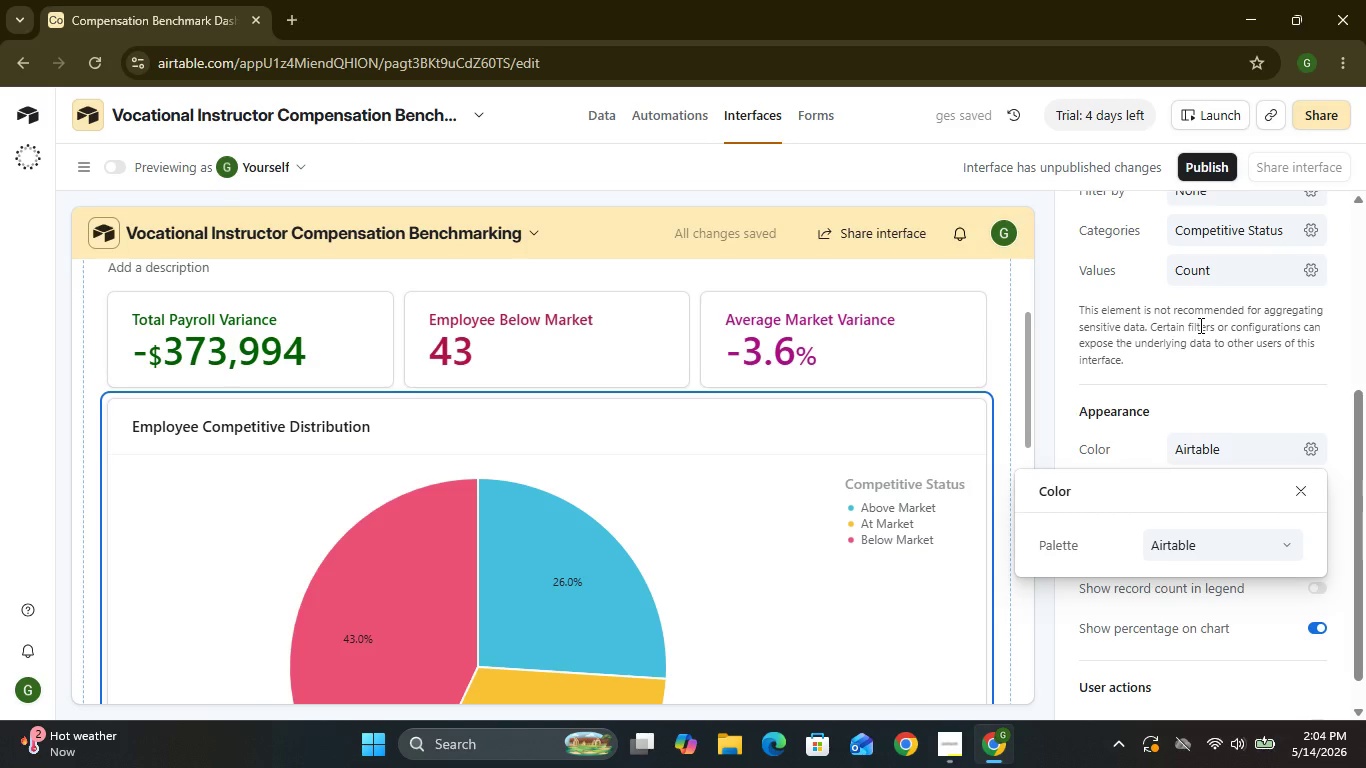 
mouse_move([915, 529])
 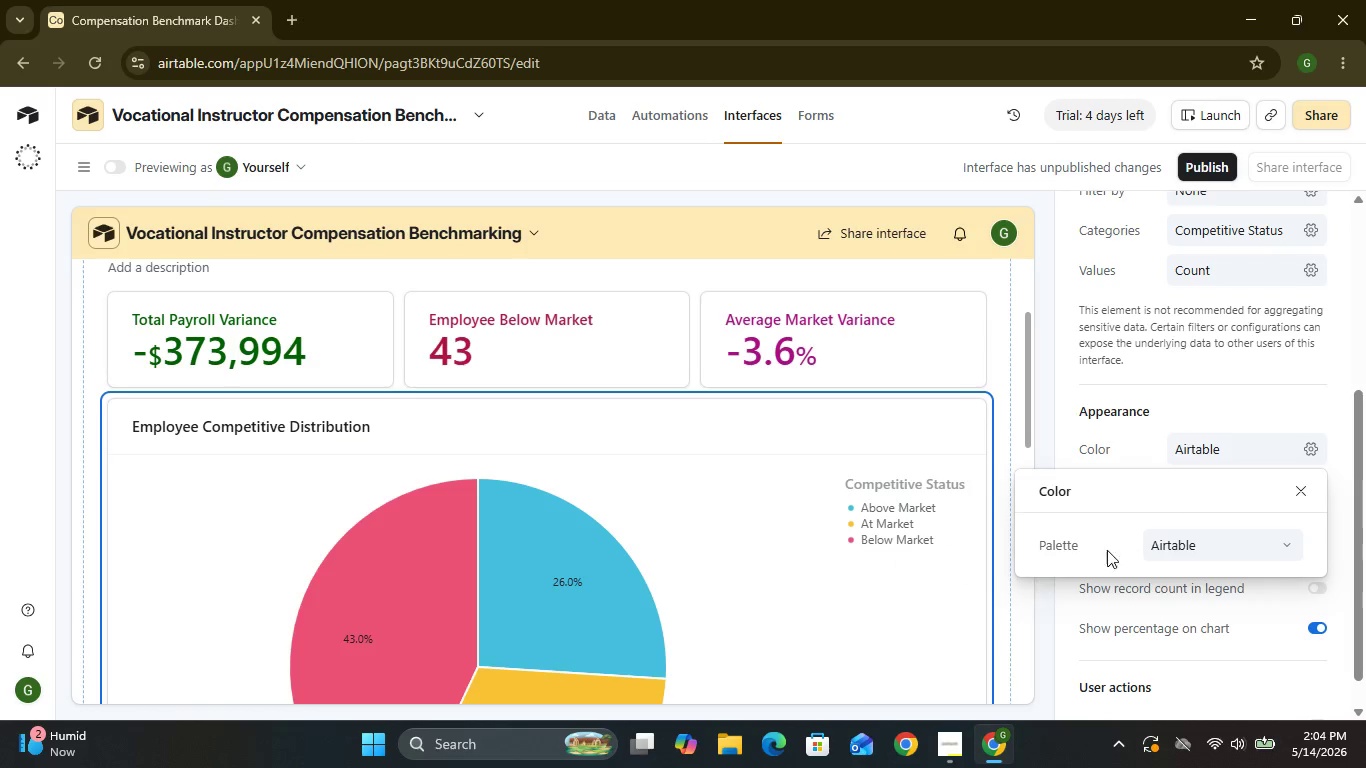 
wait(5.01)
 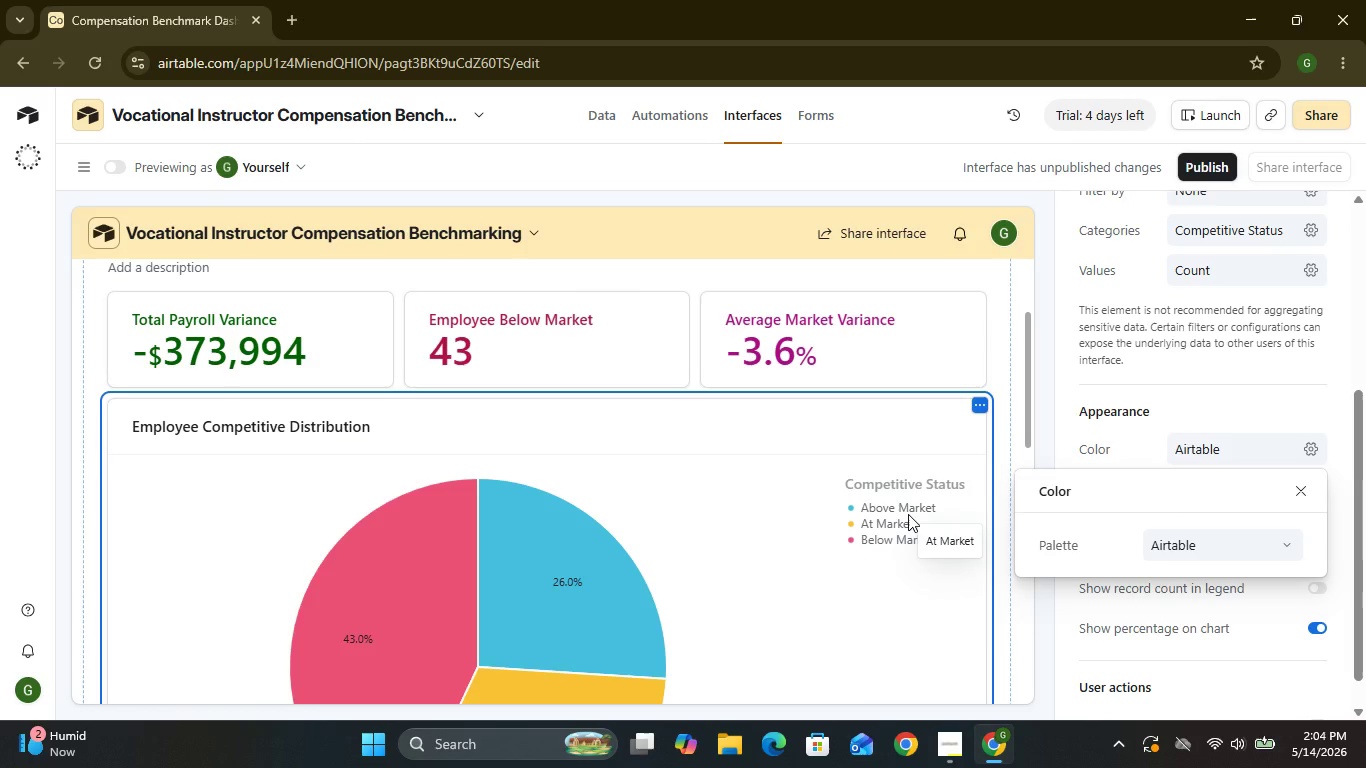 
left_click([1303, 488])
 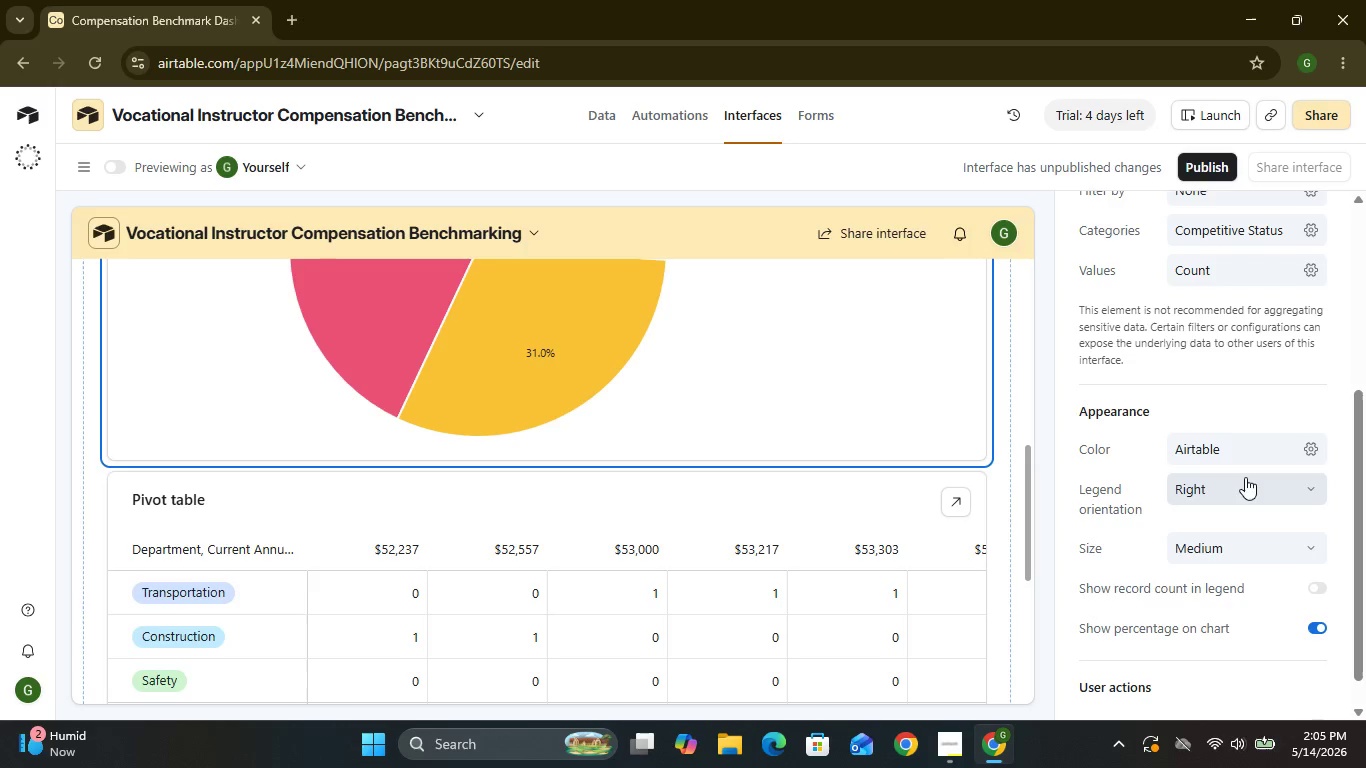 
wait(6.45)
 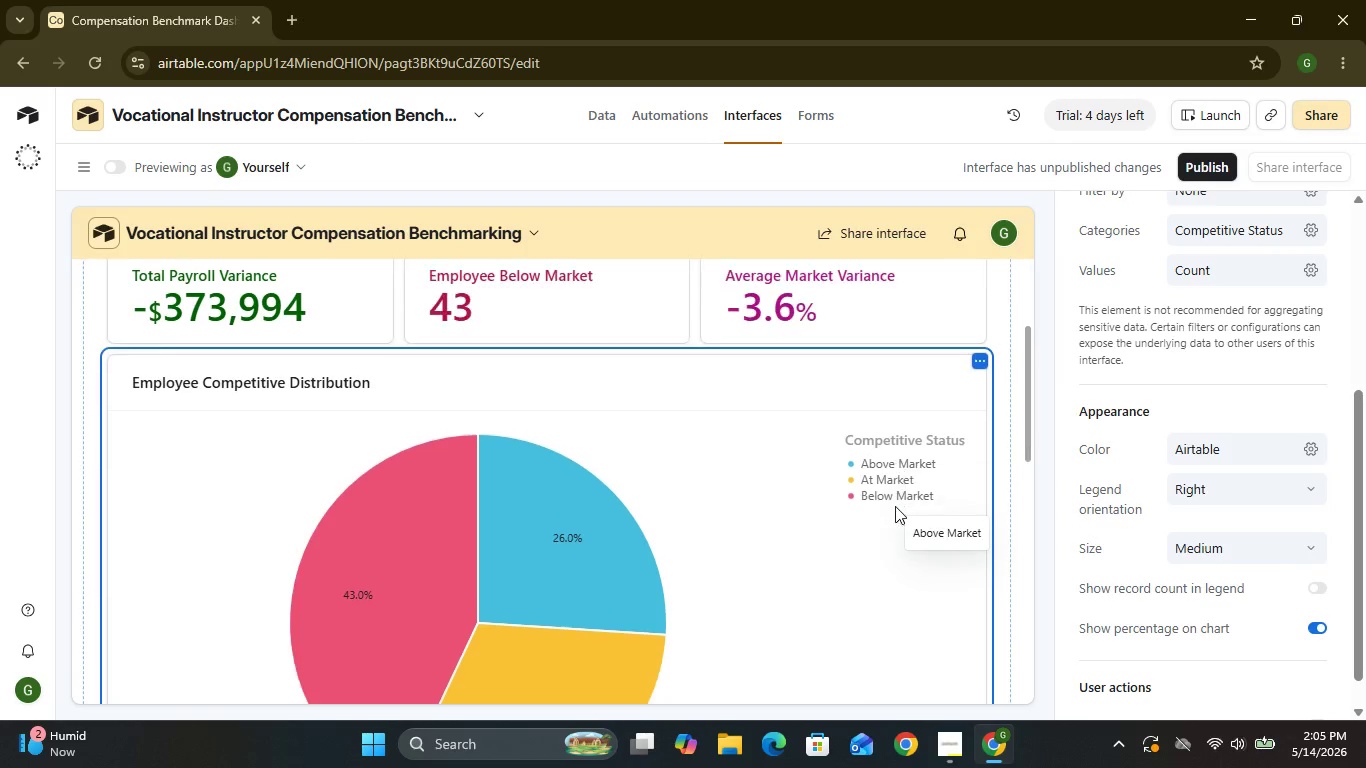 
left_click([1262, 547])
 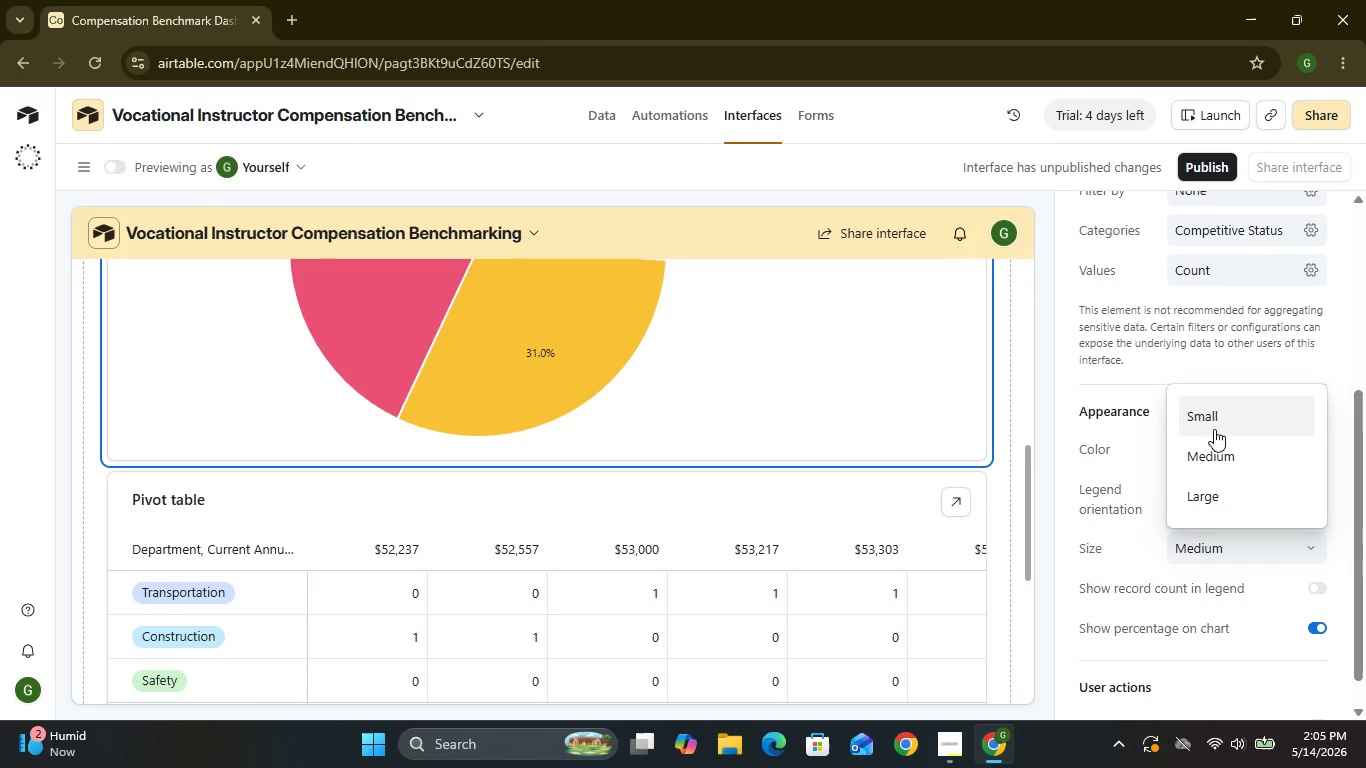 
left_click([1214, 429])
 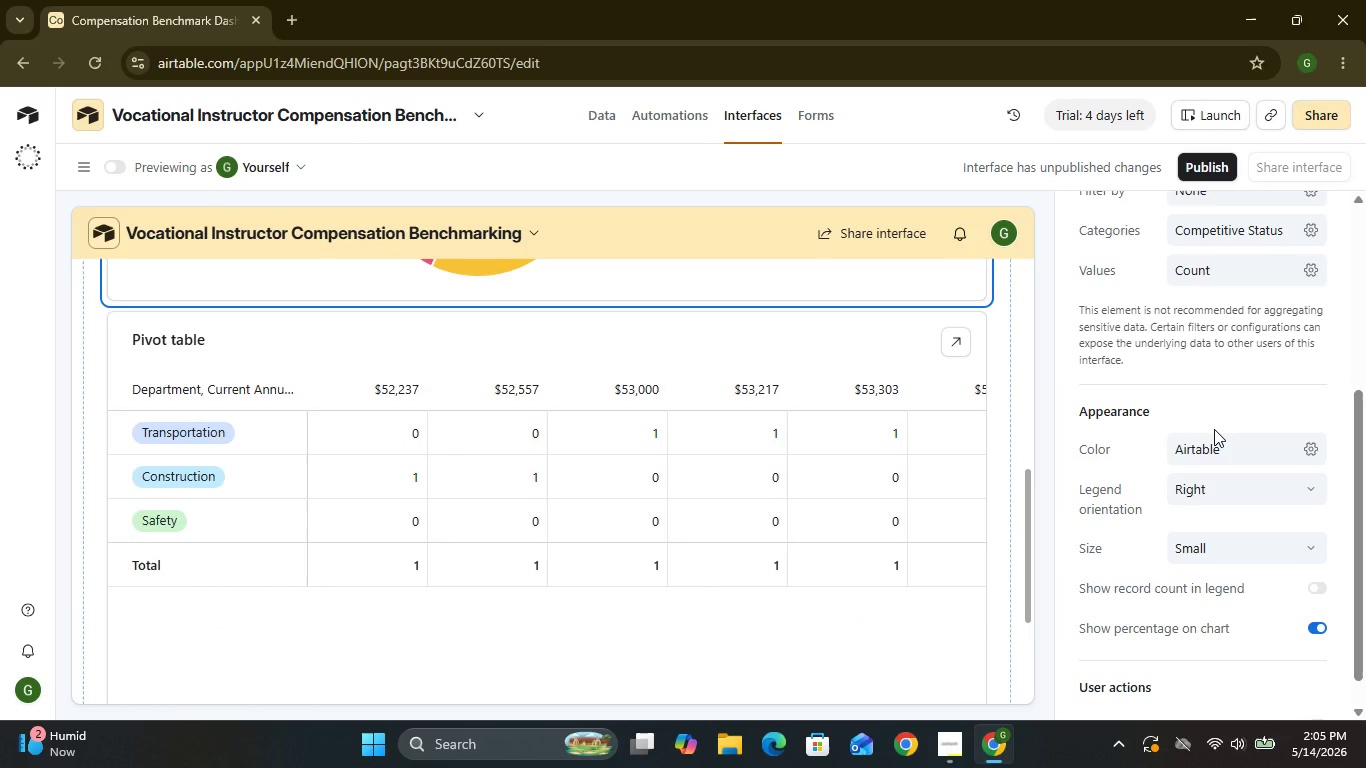 
mouse_move([1034, 422])
 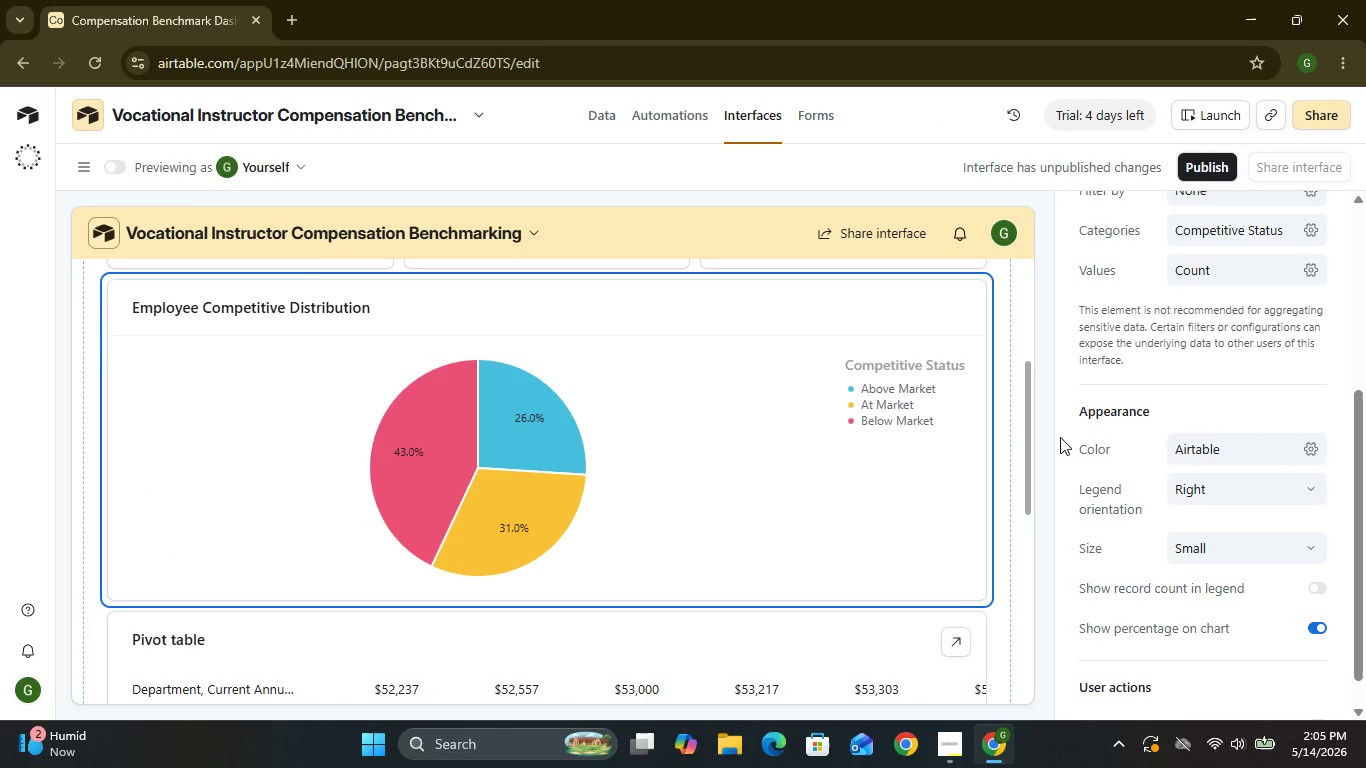 
wait(10.89)
 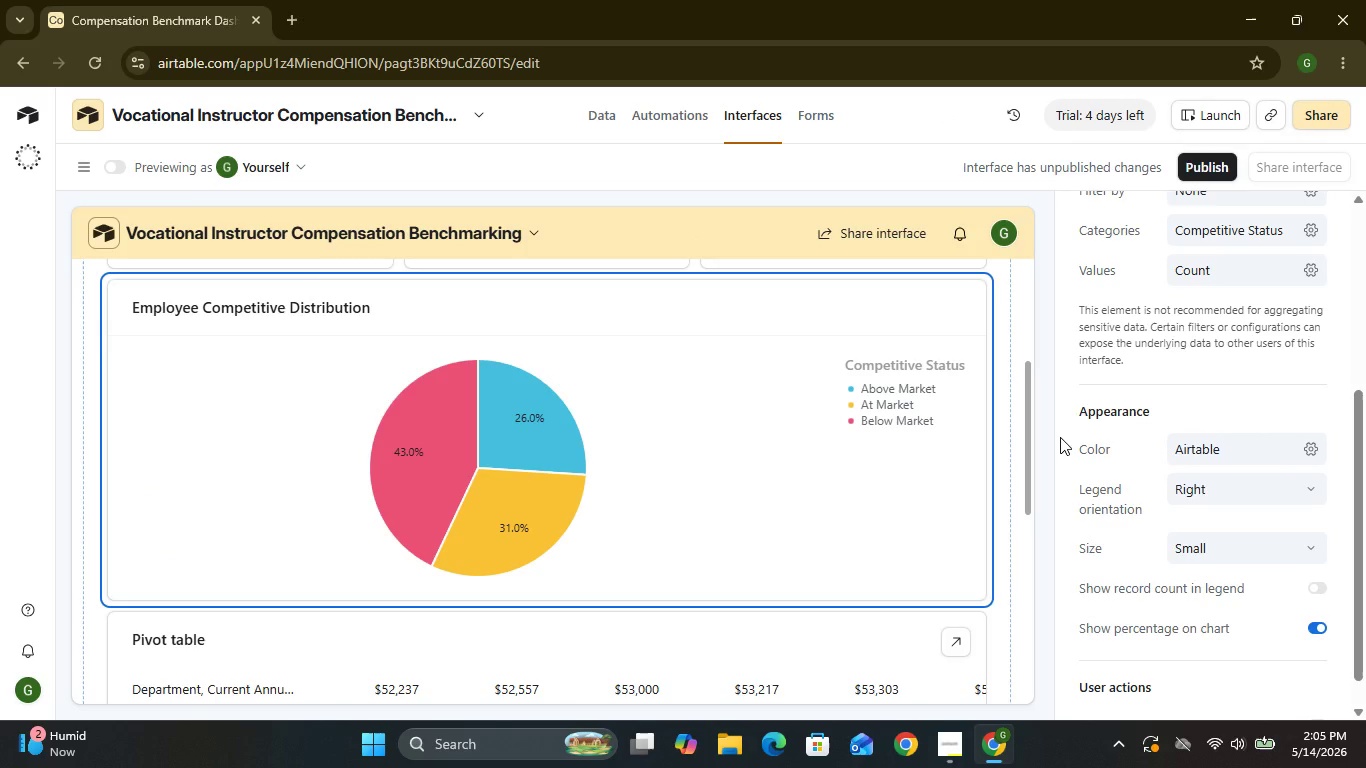 
left_click([495, 595])
 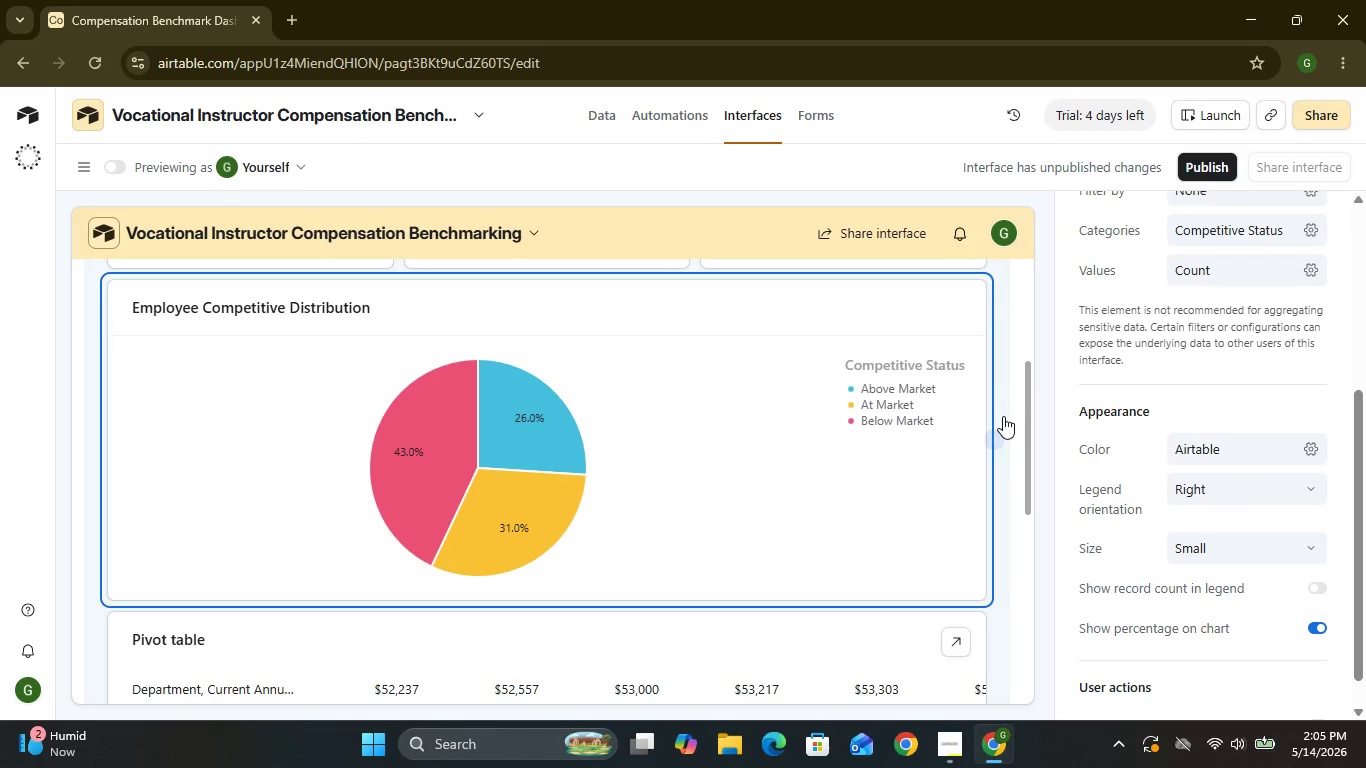 
left_click([992, 438])
 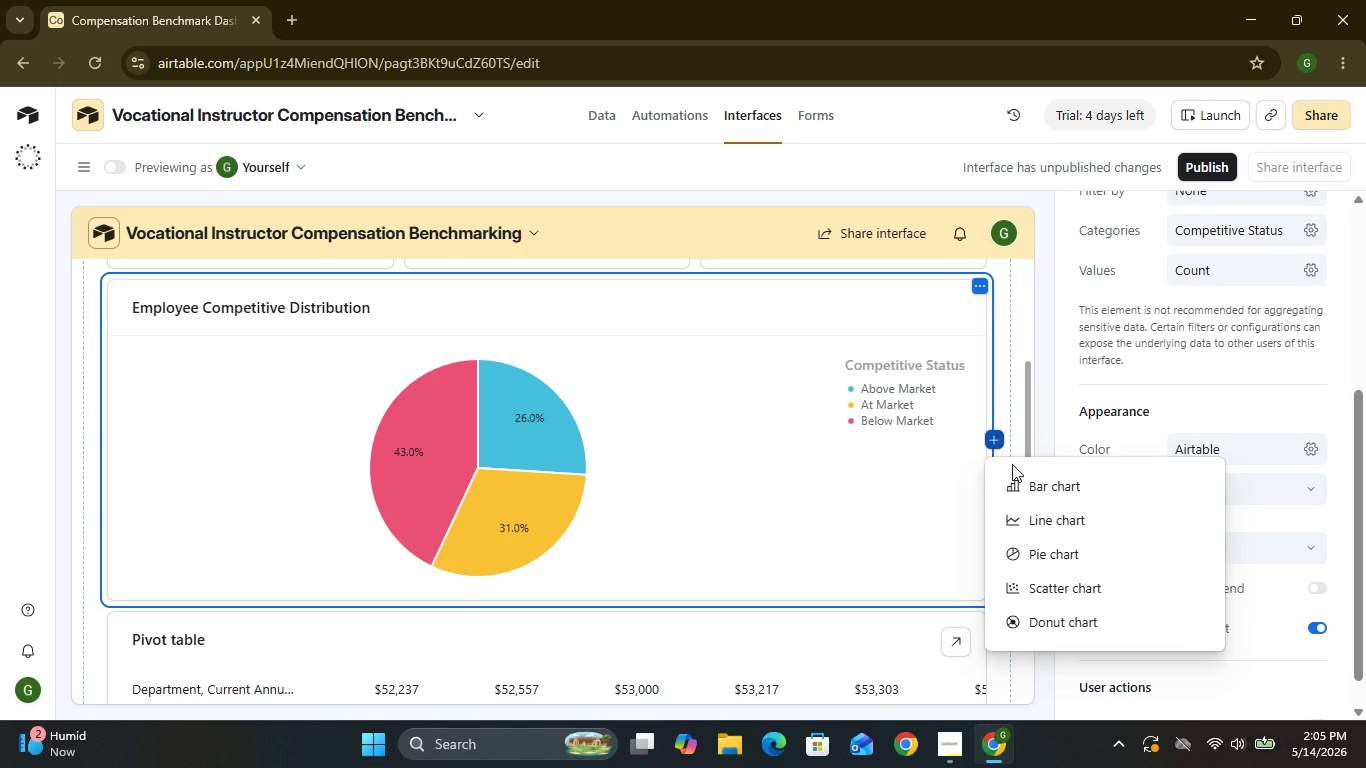 
left_click([1020, 479])
 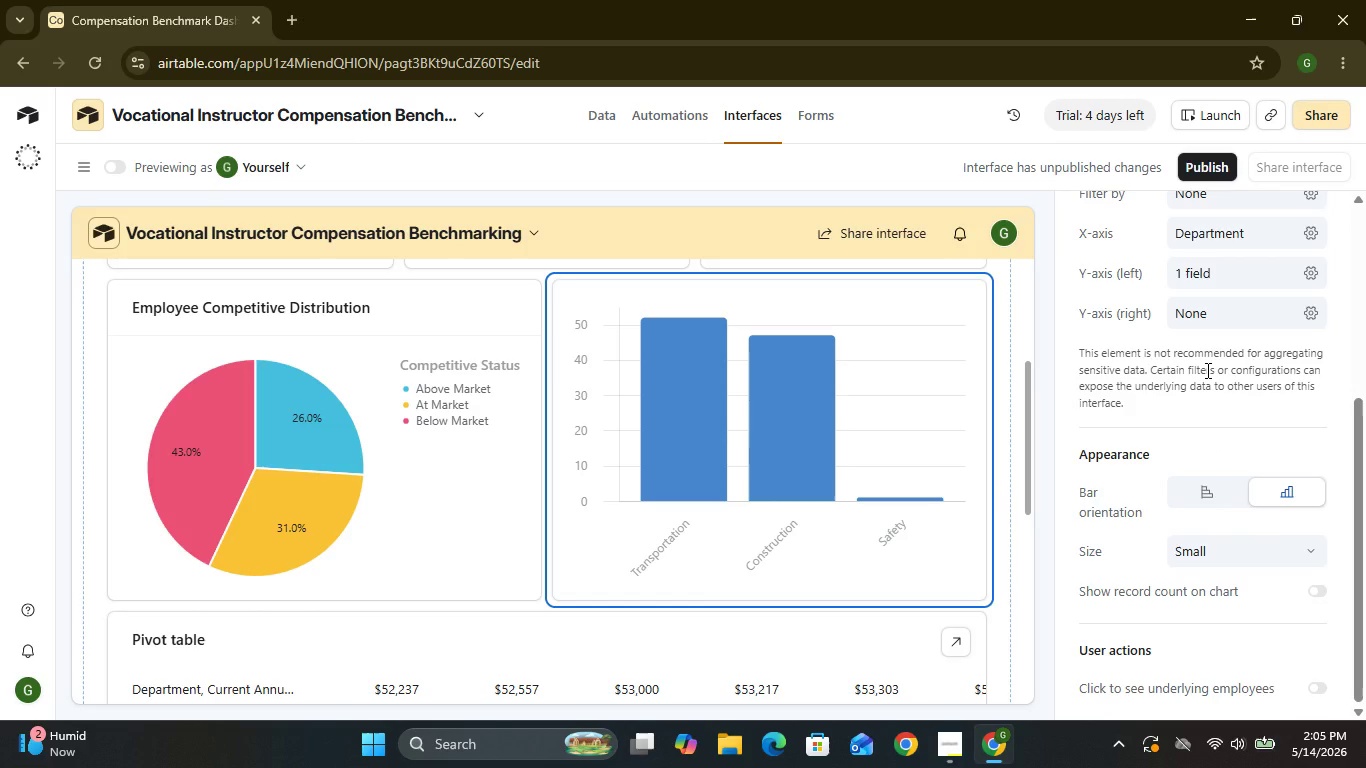 
wait(19.17)
 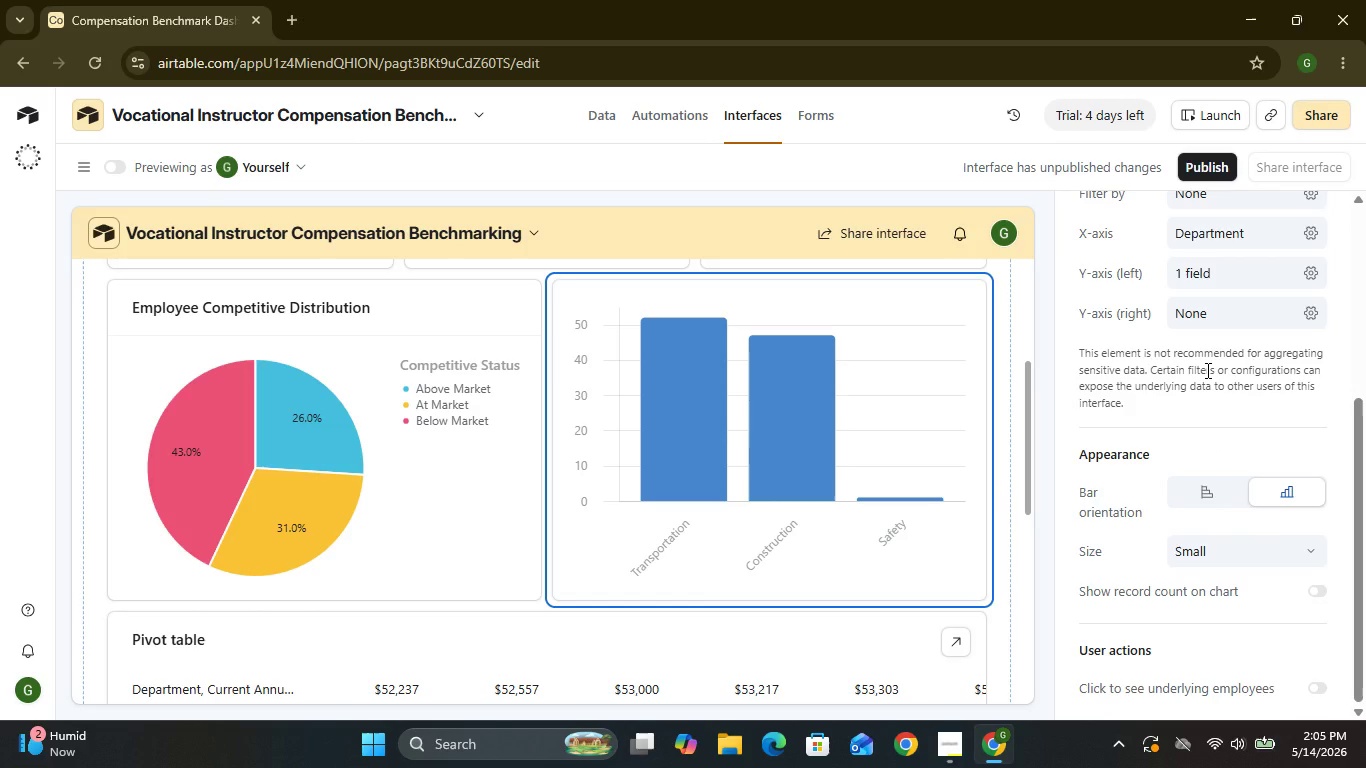 
left_click([1227, 277])
 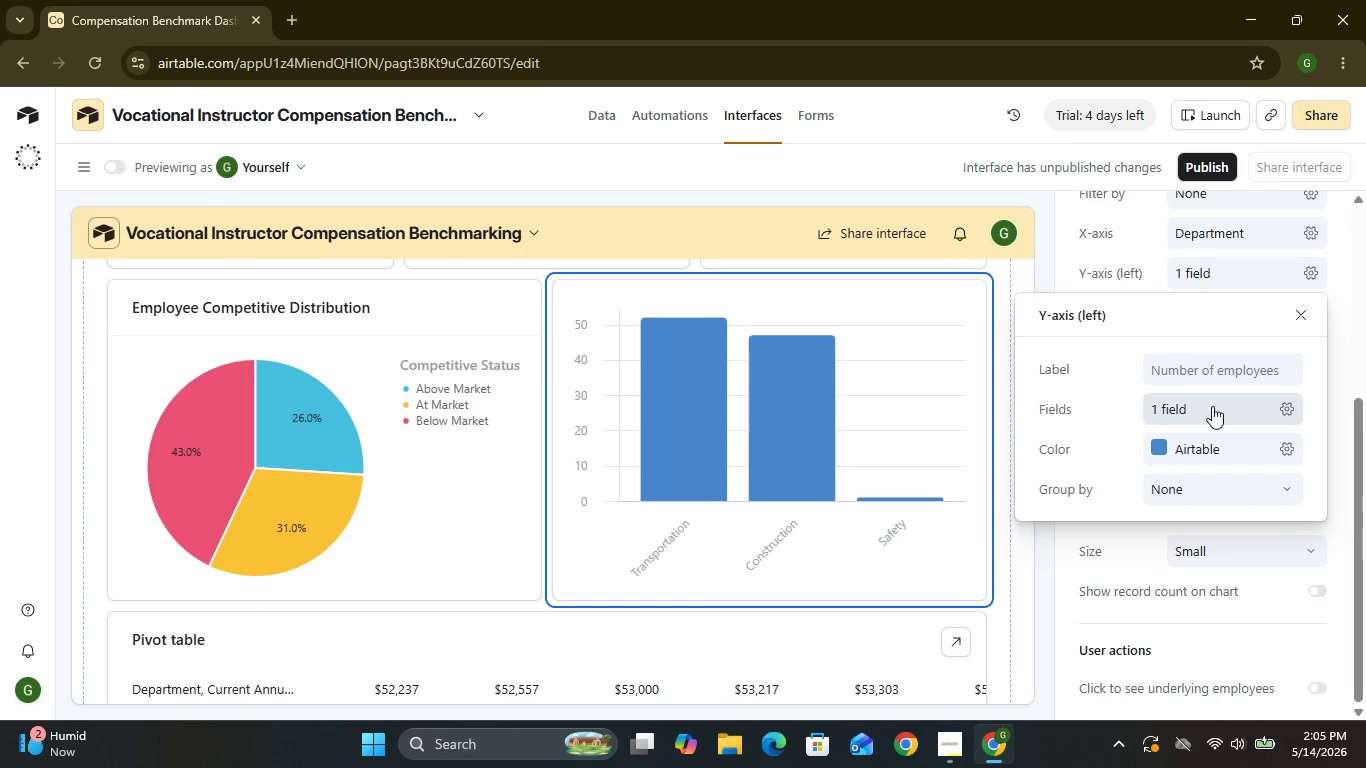 
left_click([1212, 406])
 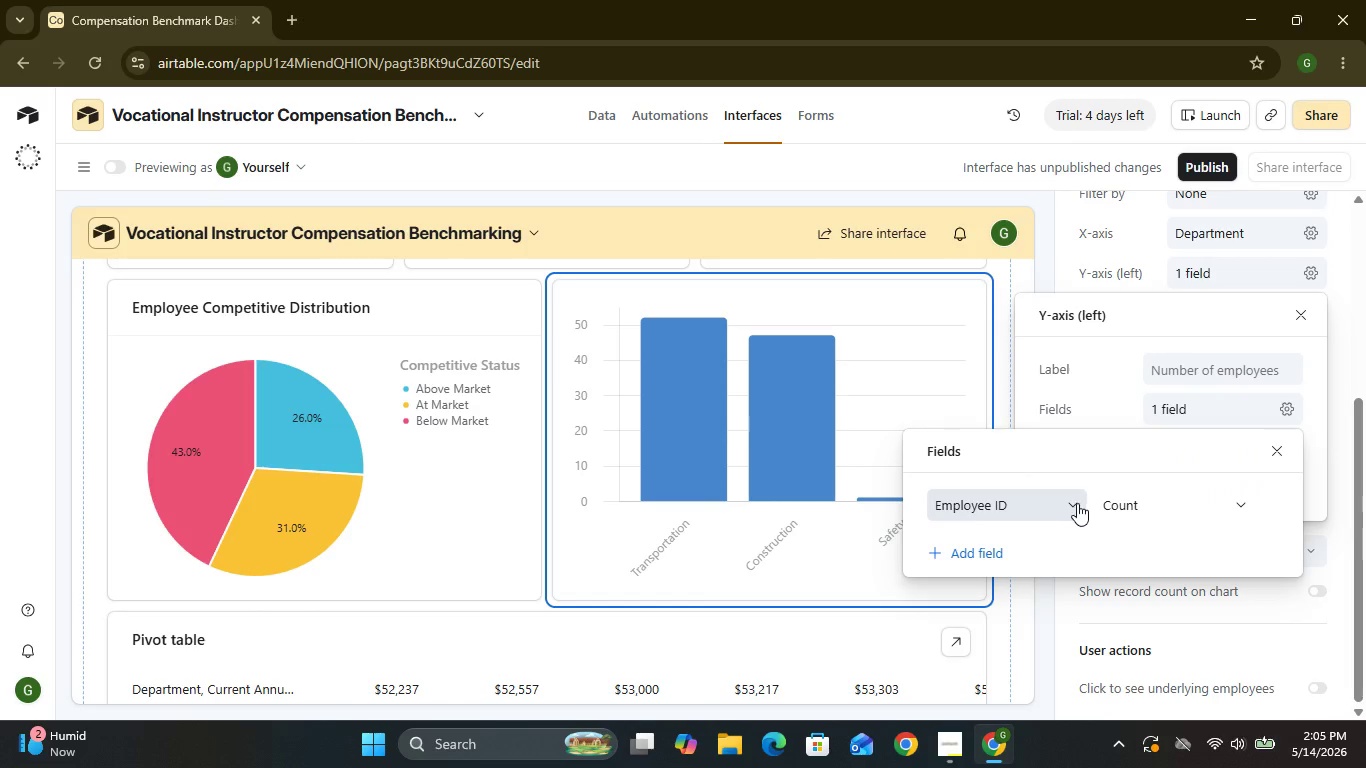 
left_click([1077, 503])
 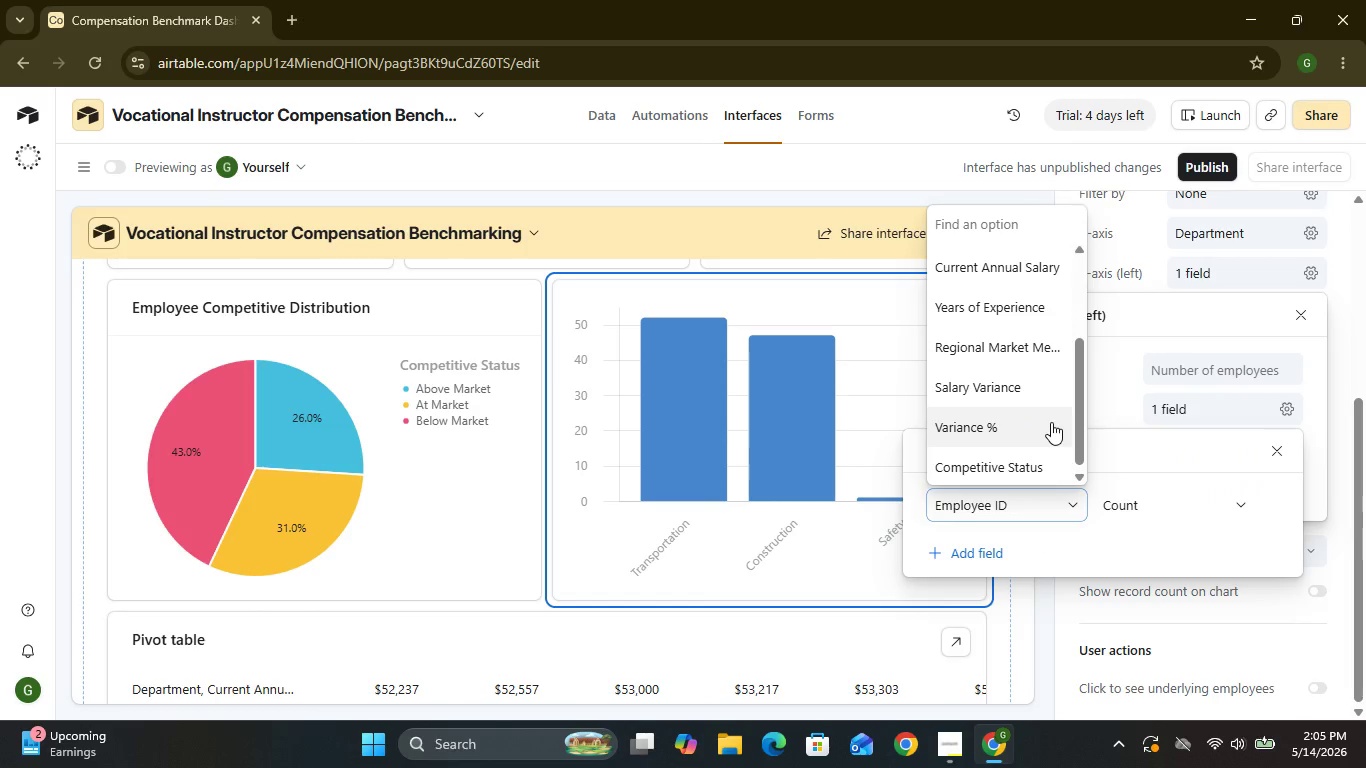 
wait(5.38)
 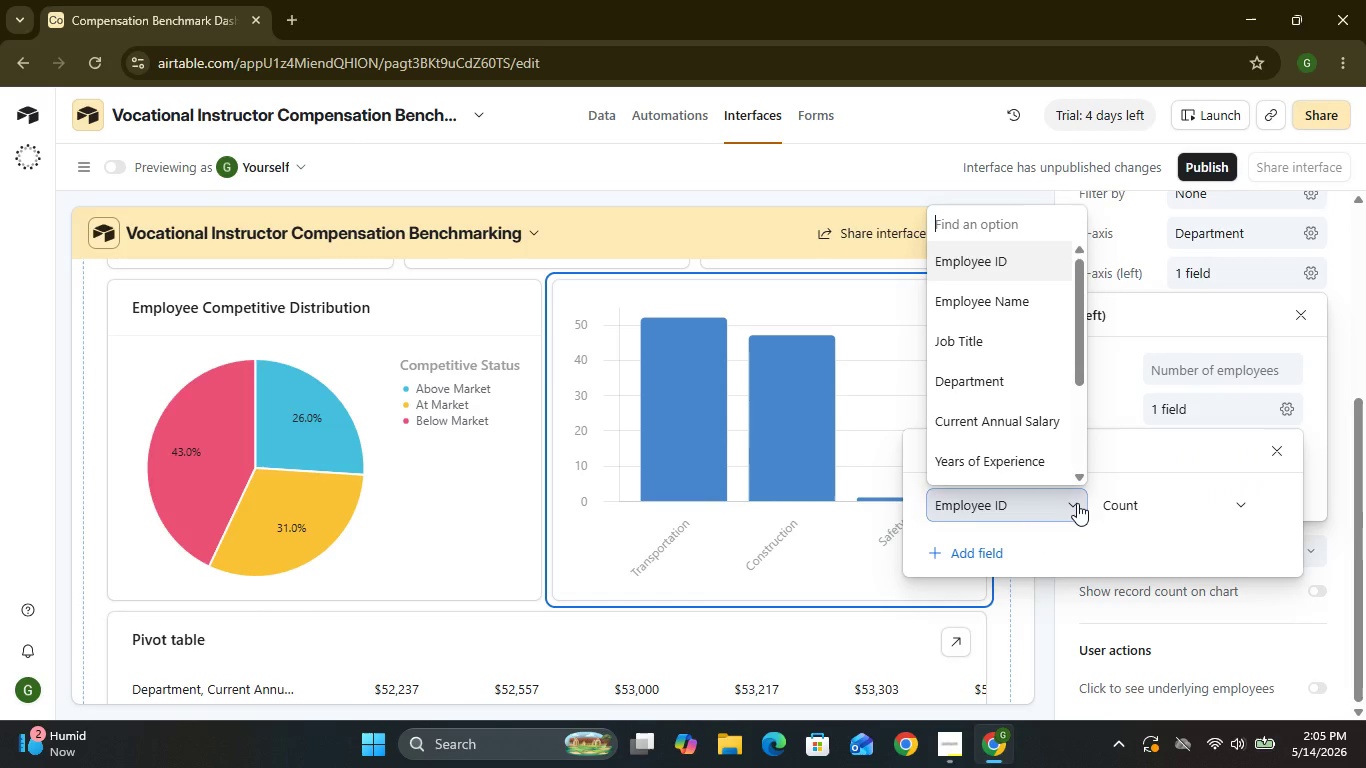 
left_click([1003, 386])
 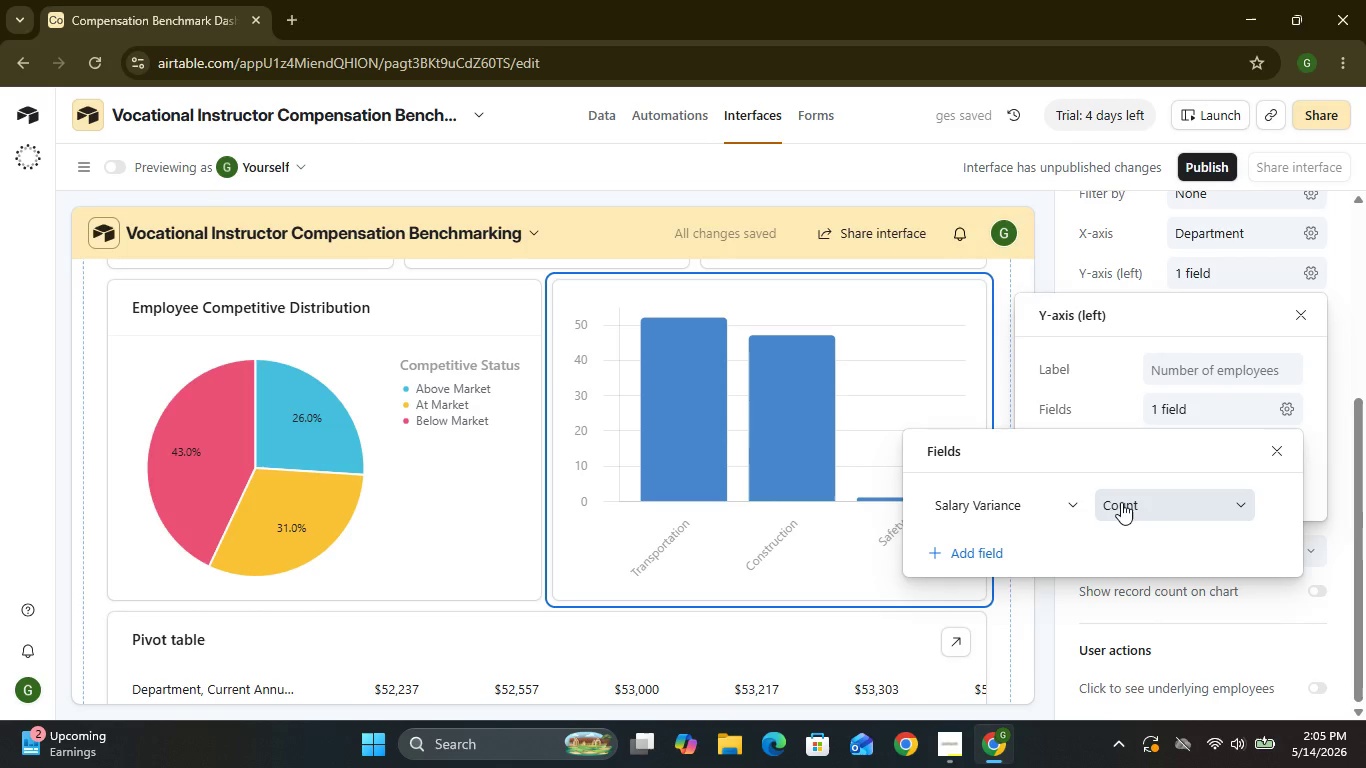 
left_click([1121, 502])
 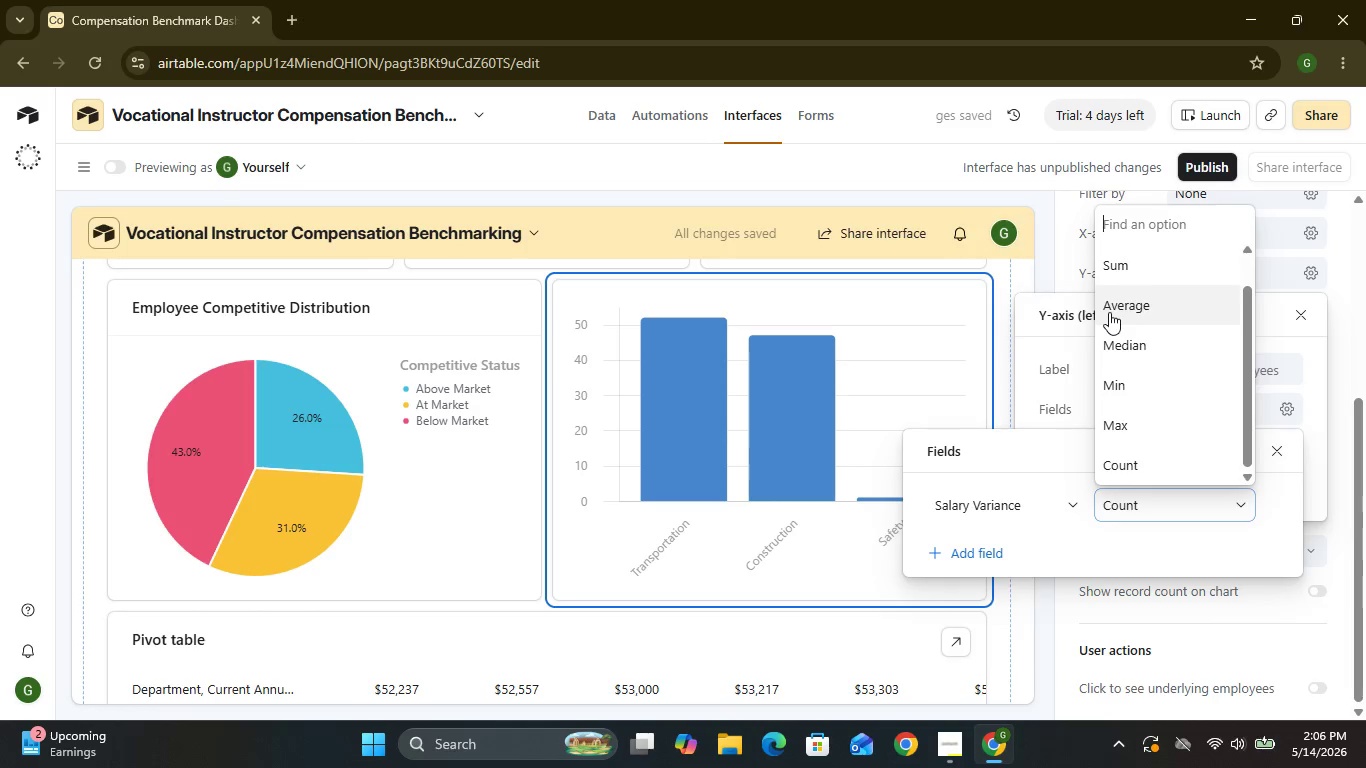 
left_click([1109, 312])
 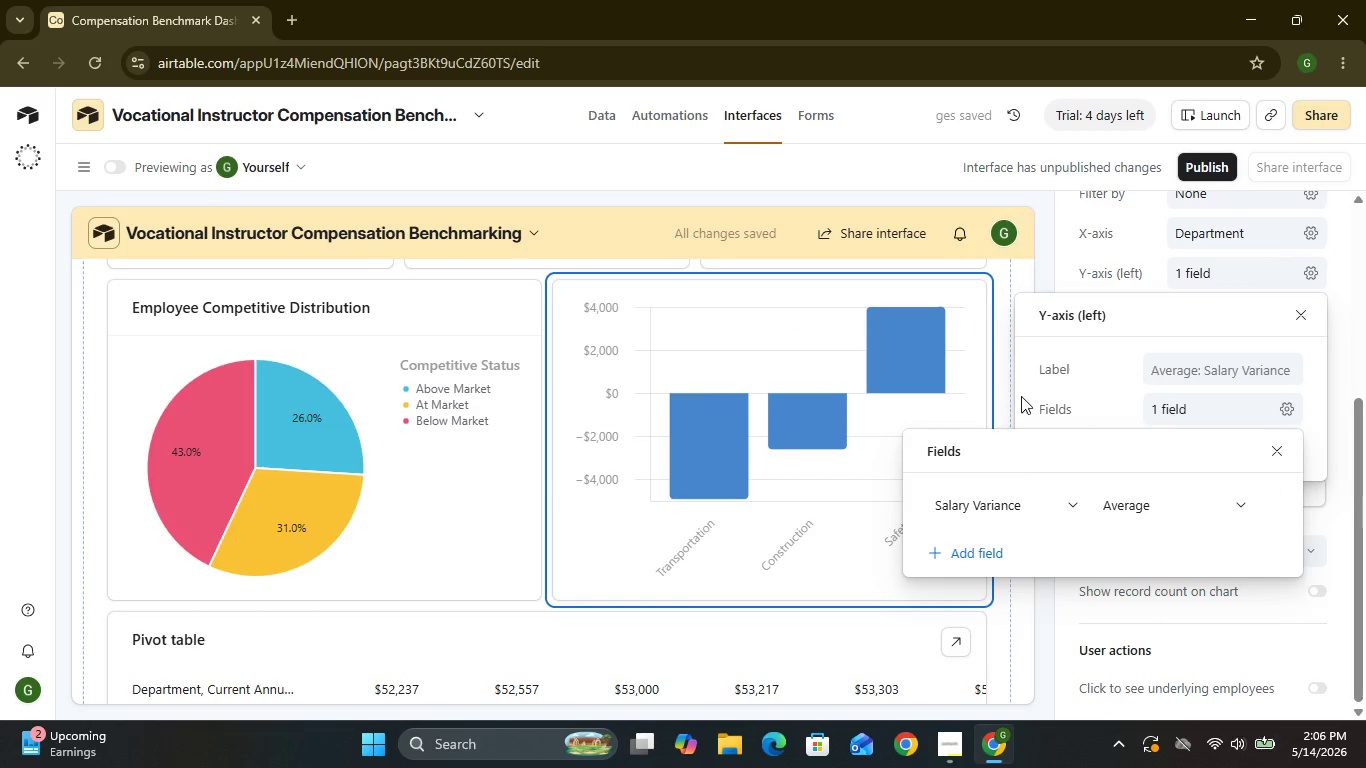 
left_click([1009, 401])
 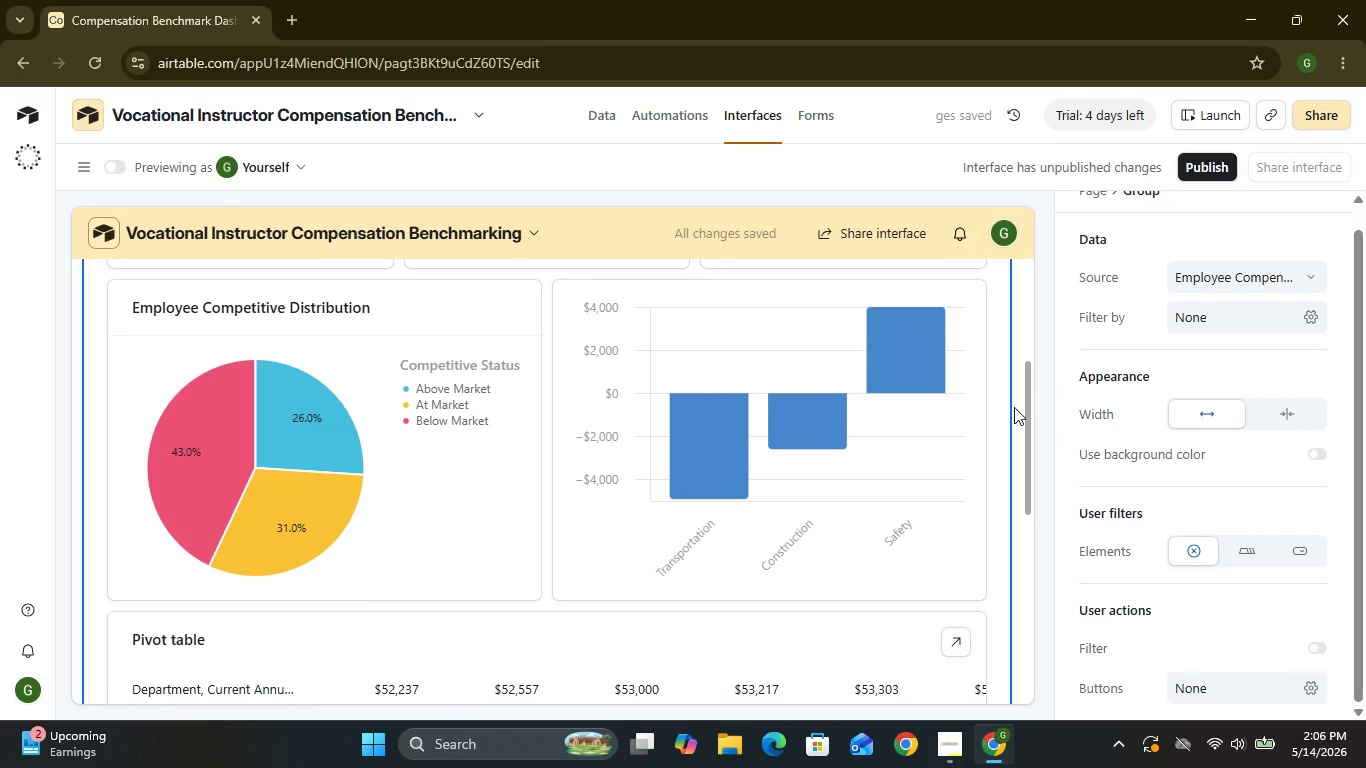 
left_click([954, 430])
 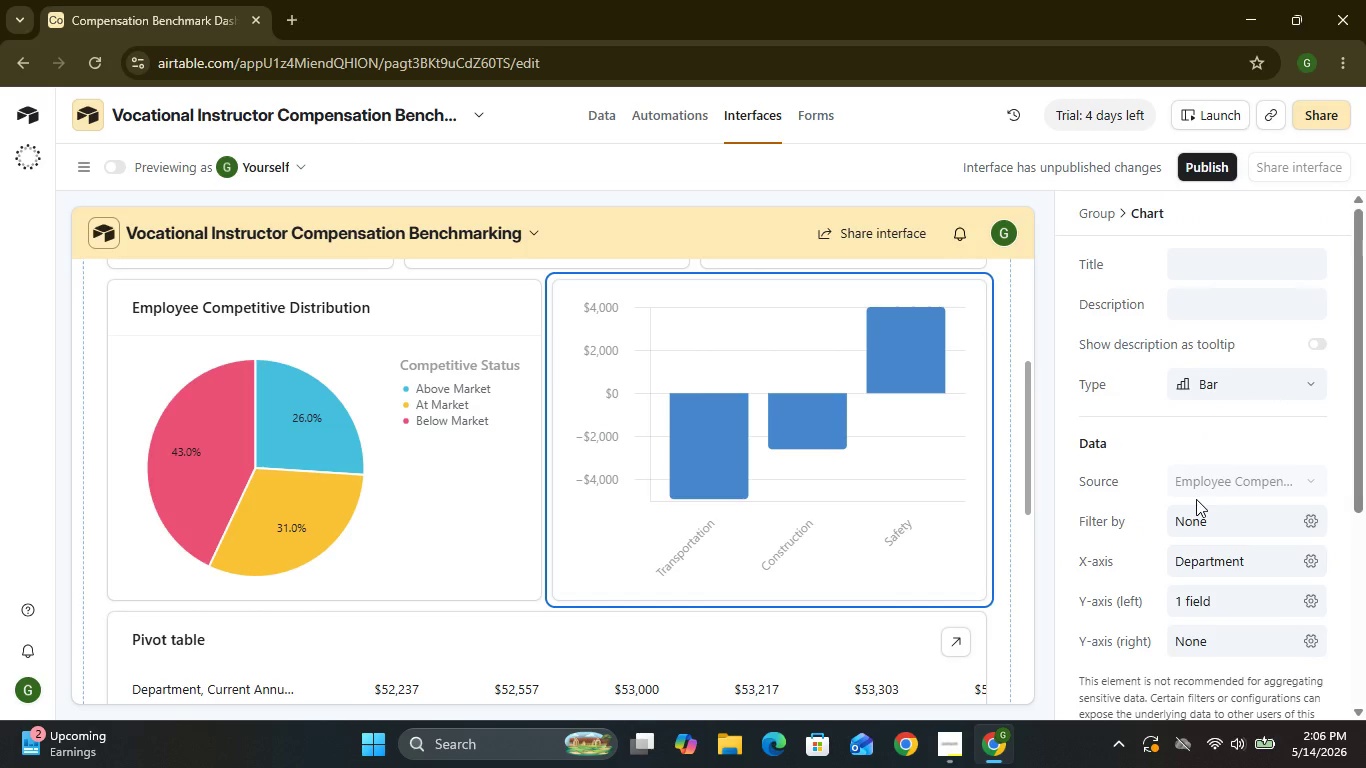 
wait(21.14)
 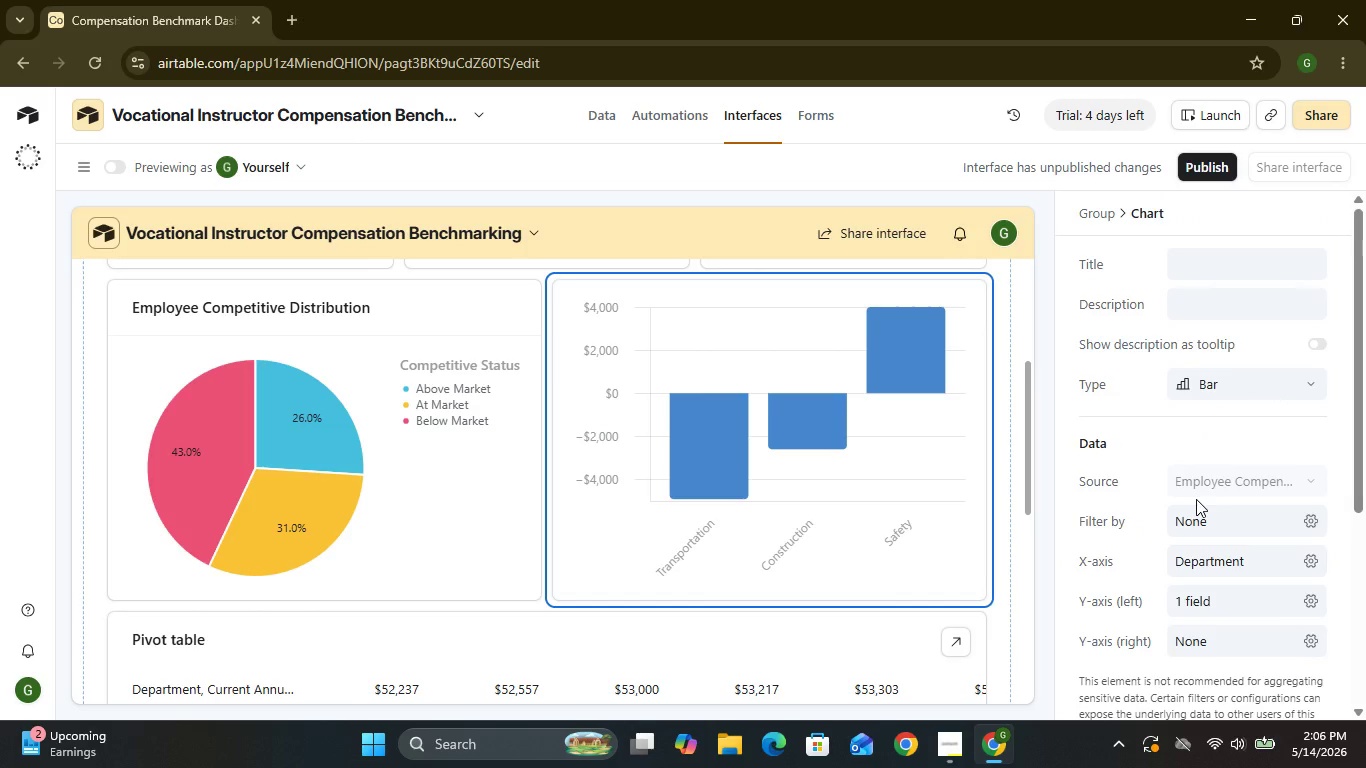 
double_click([1237, 272])
 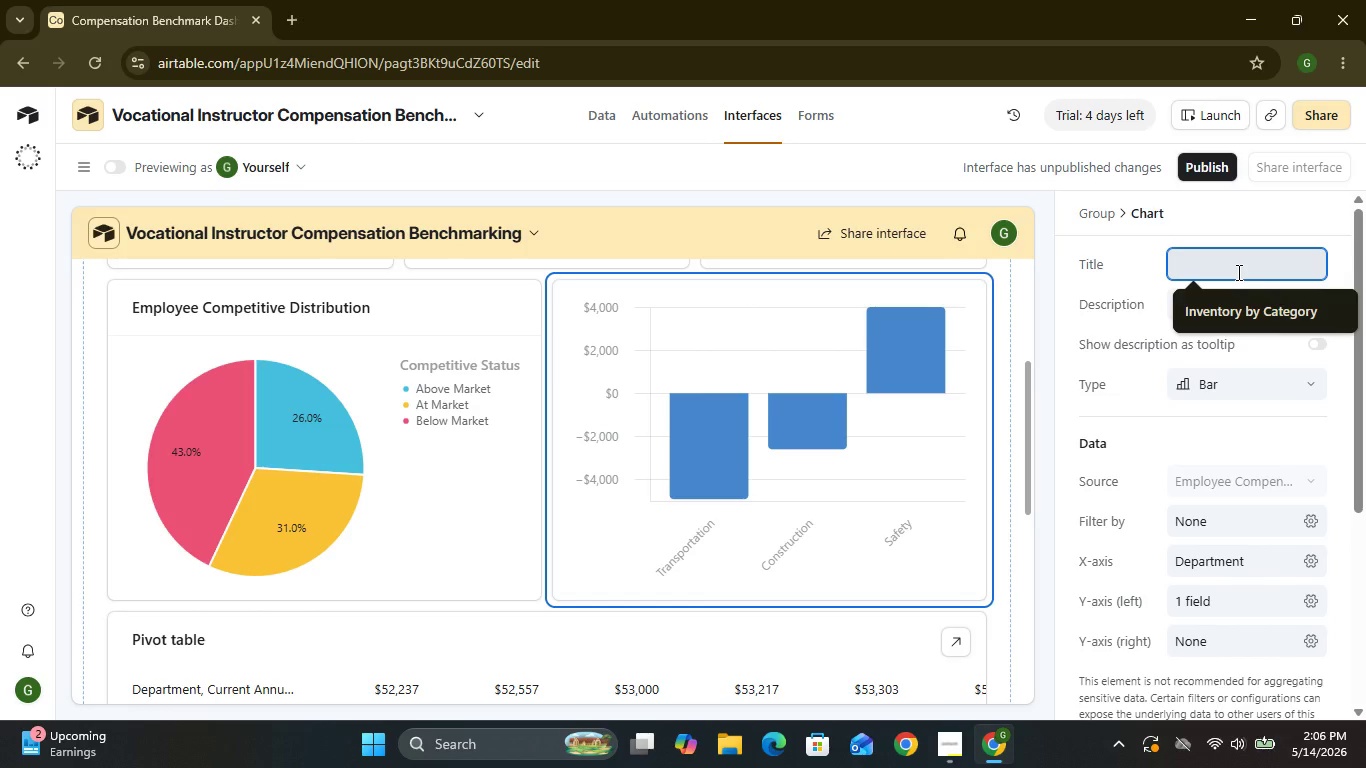 
type(Average)
 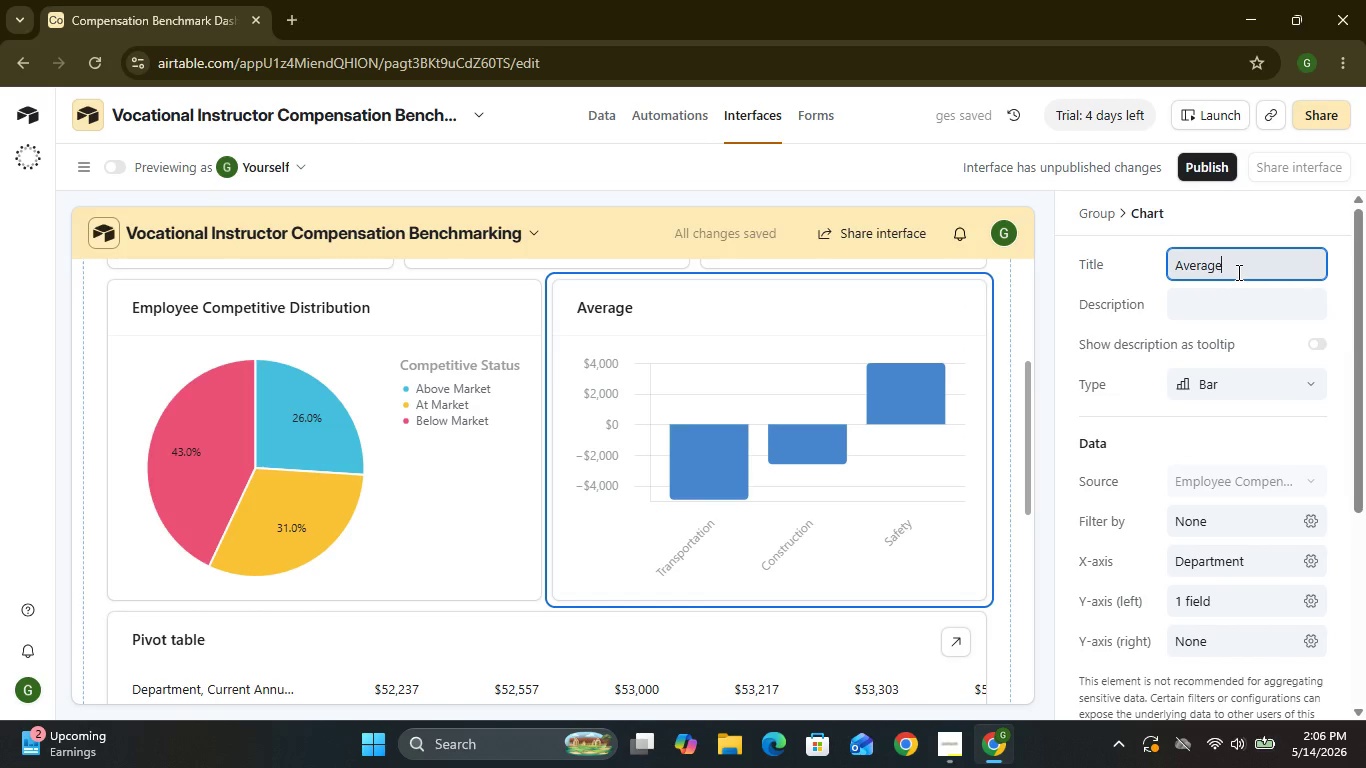 
type( Salary Variance by Department)
 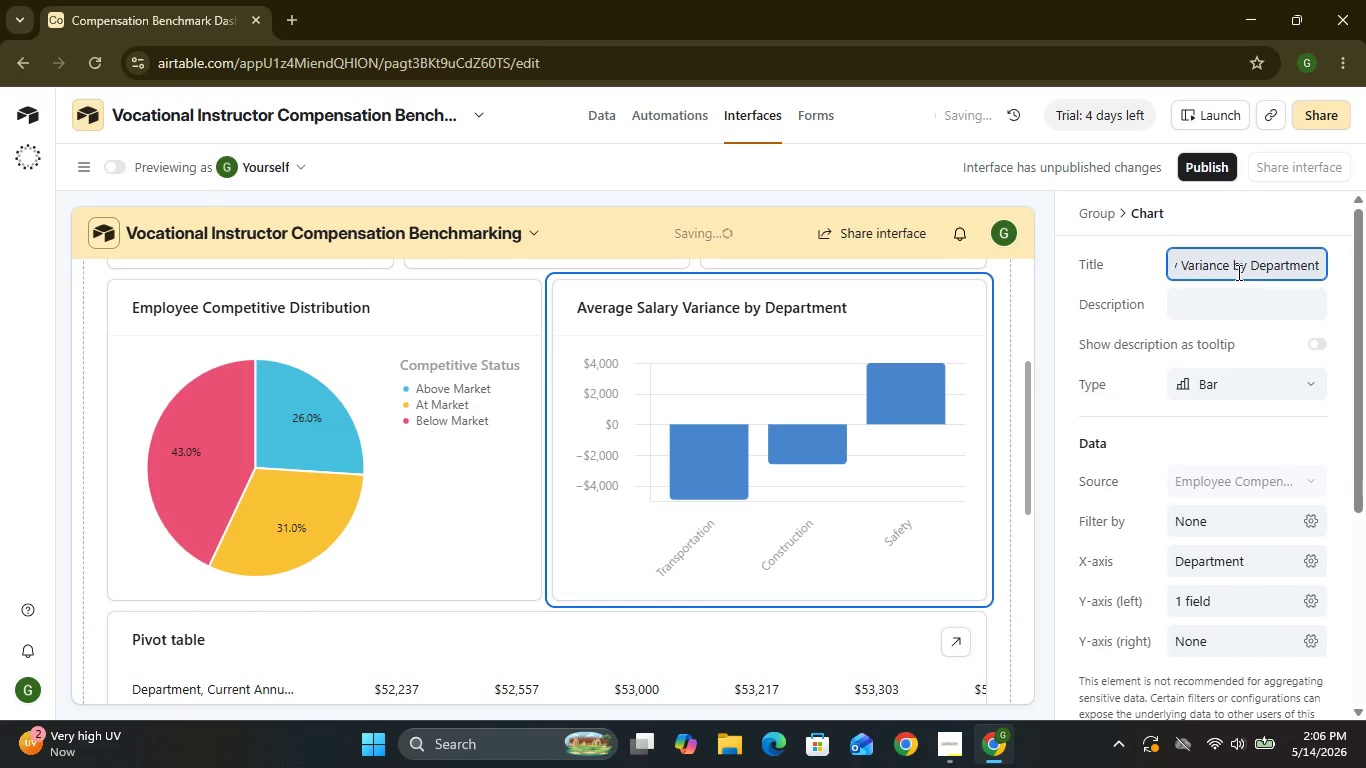 
wait(7.45)
 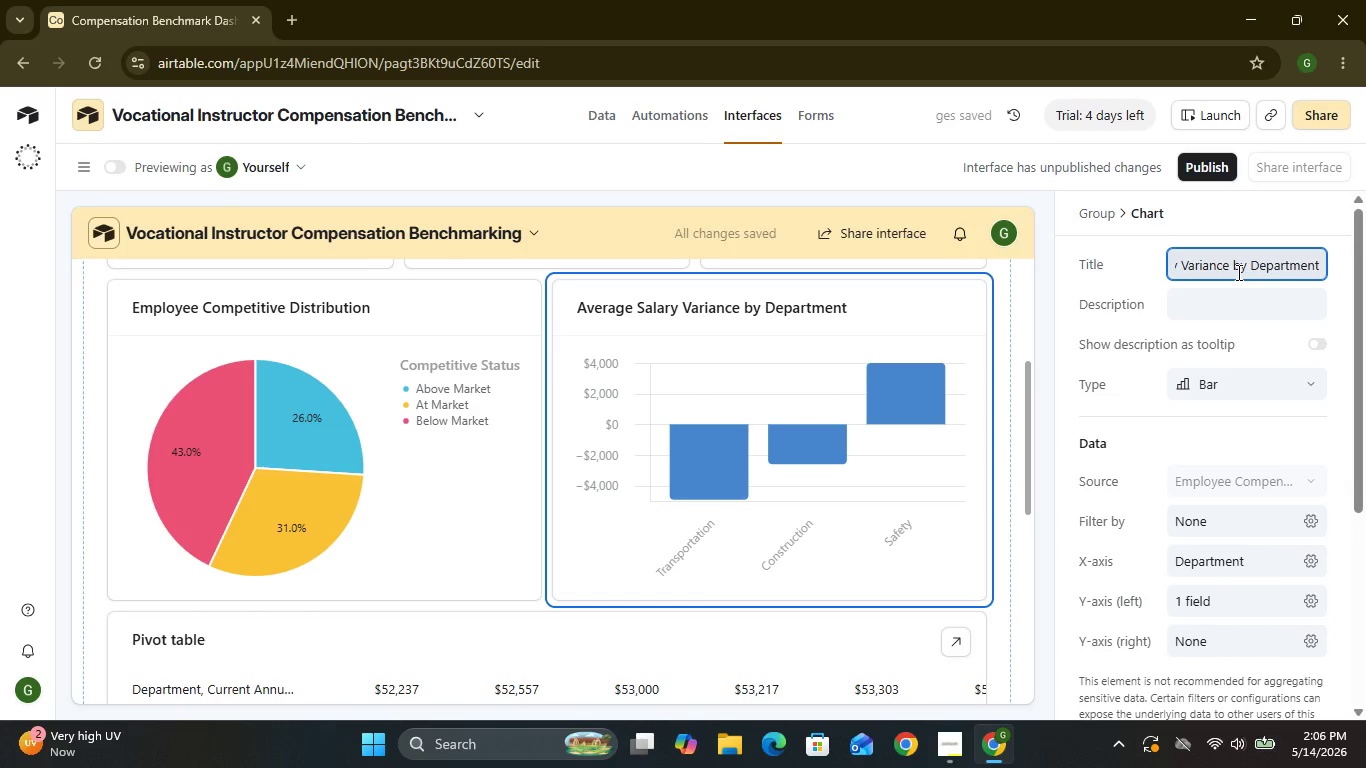 
mouse_move([992, 298])
 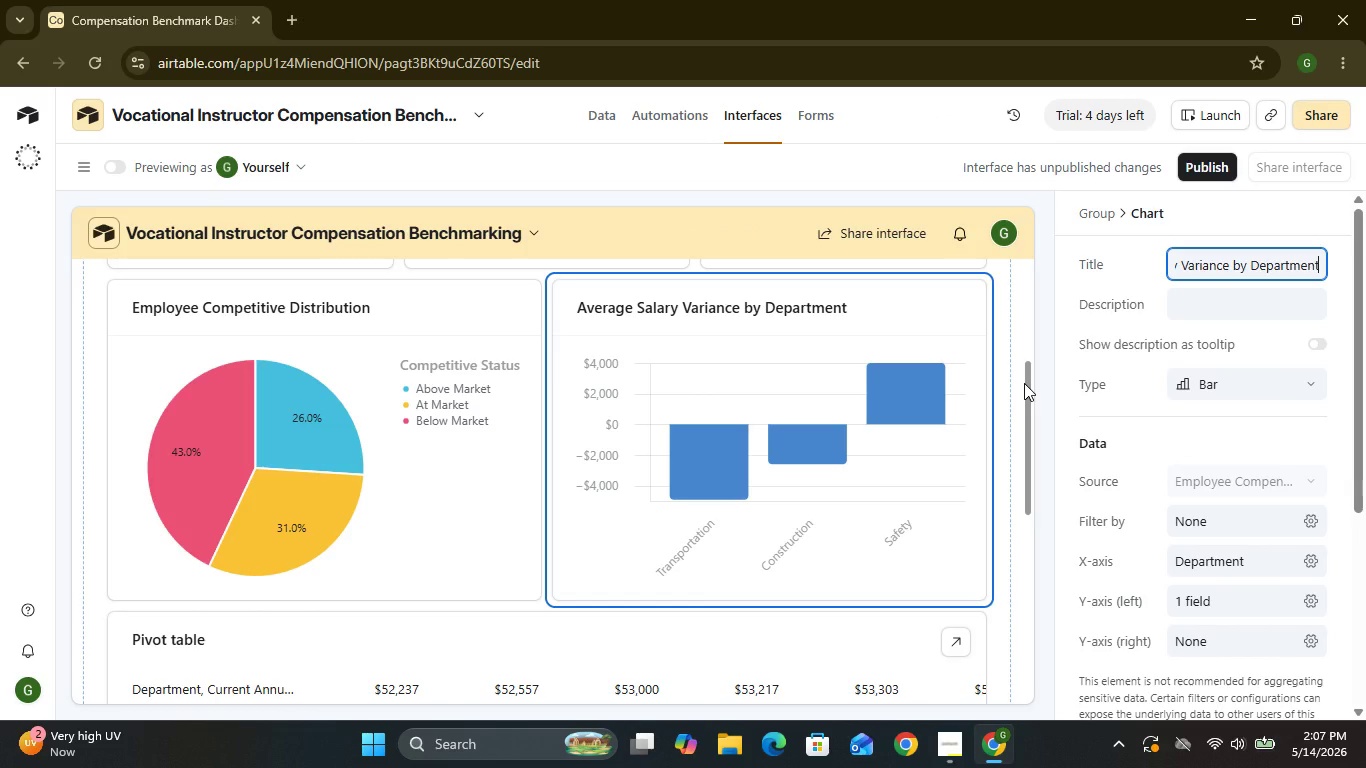 
left_click_drag(start_coordinate=[1024, 383], to_coordinate=[1000, 364])
 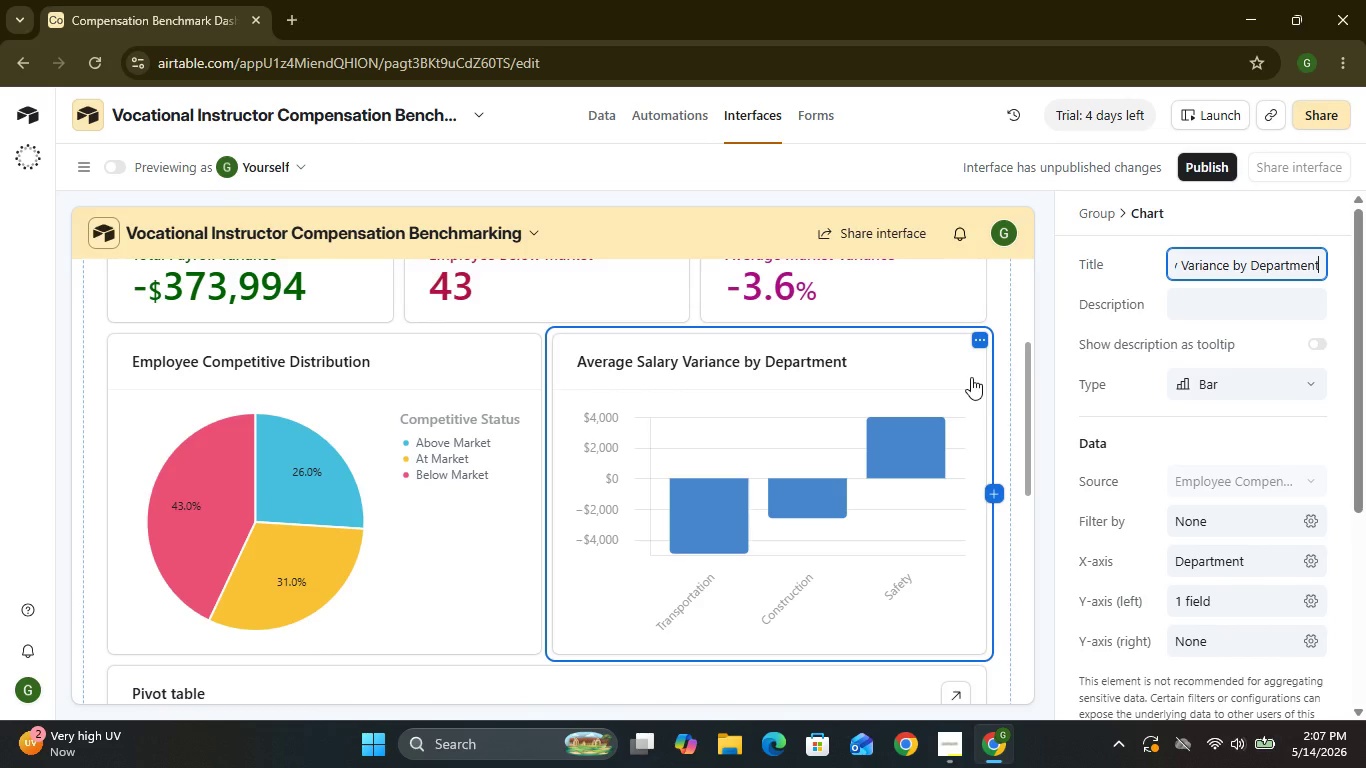 
wait(5.77)
 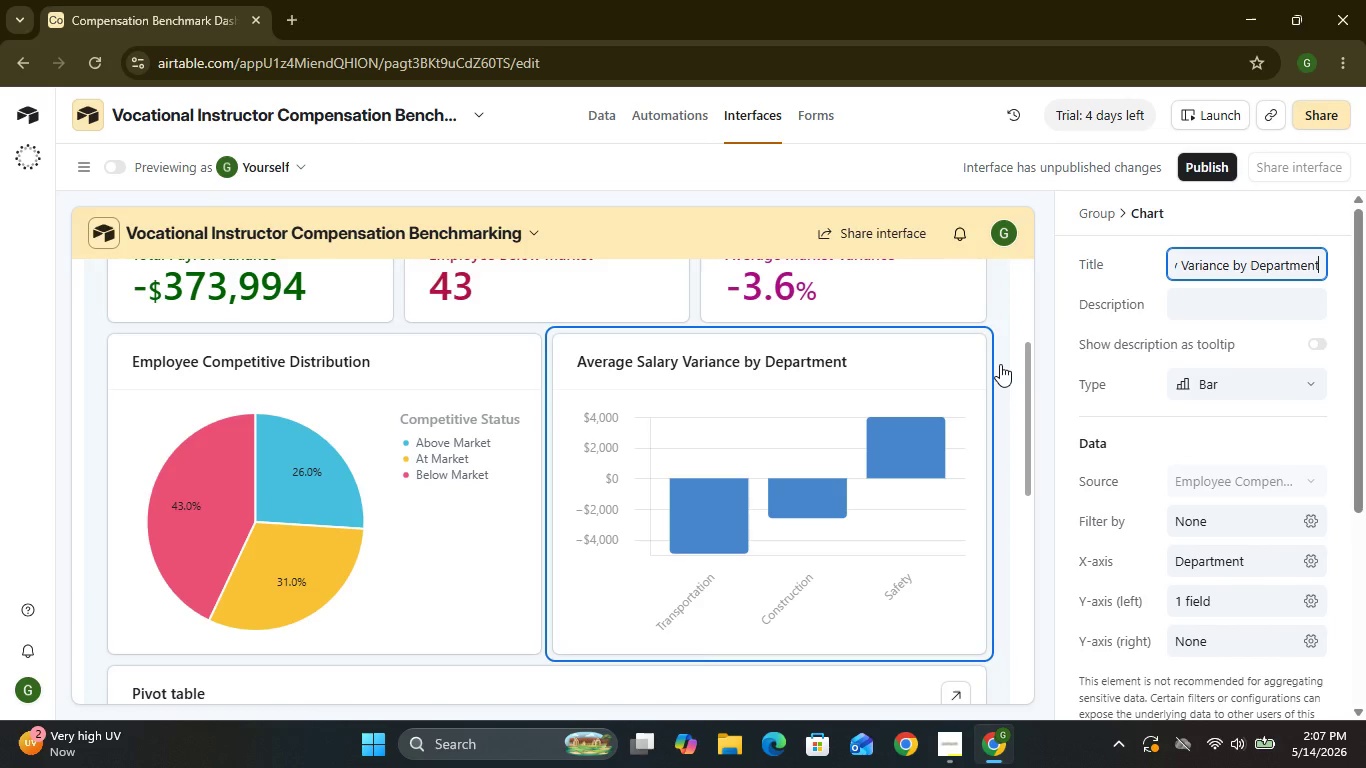 
left_click([663, 524])
 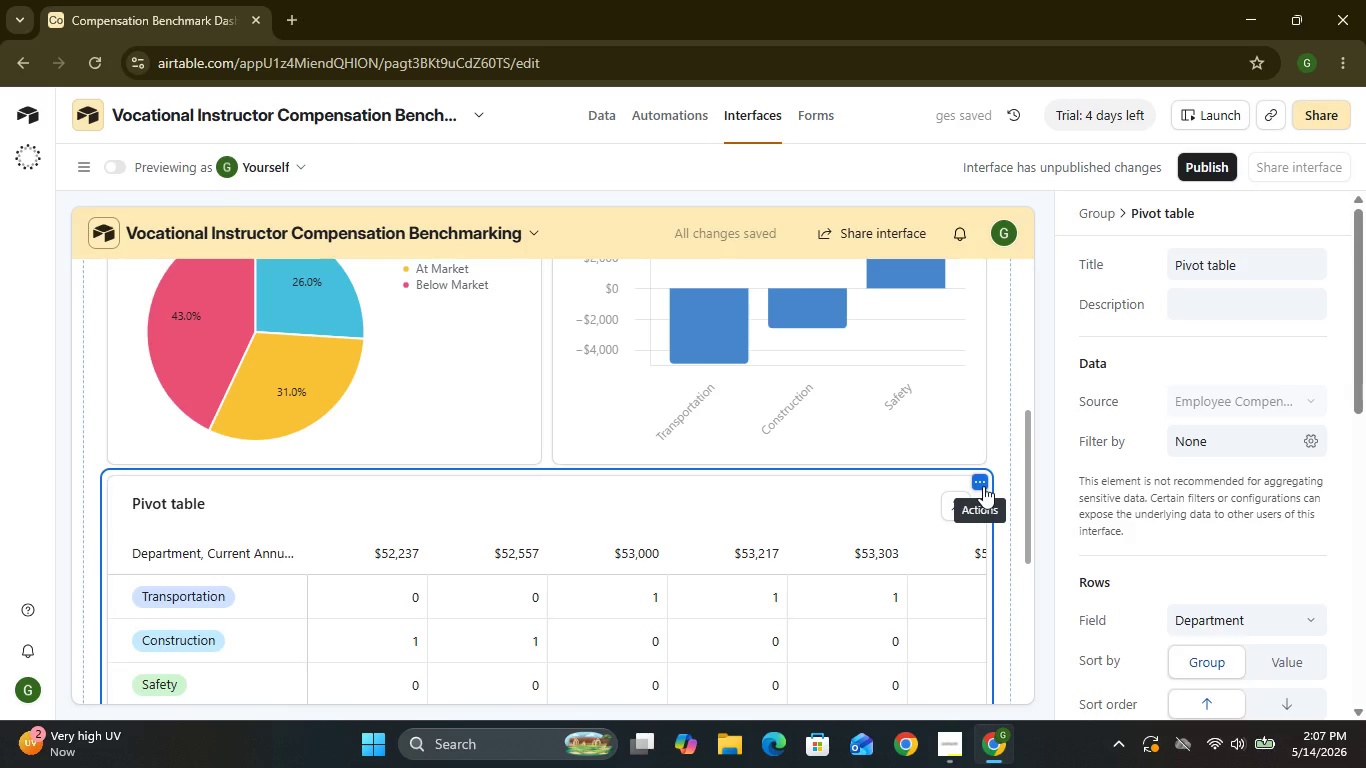 
wait(7.14)
 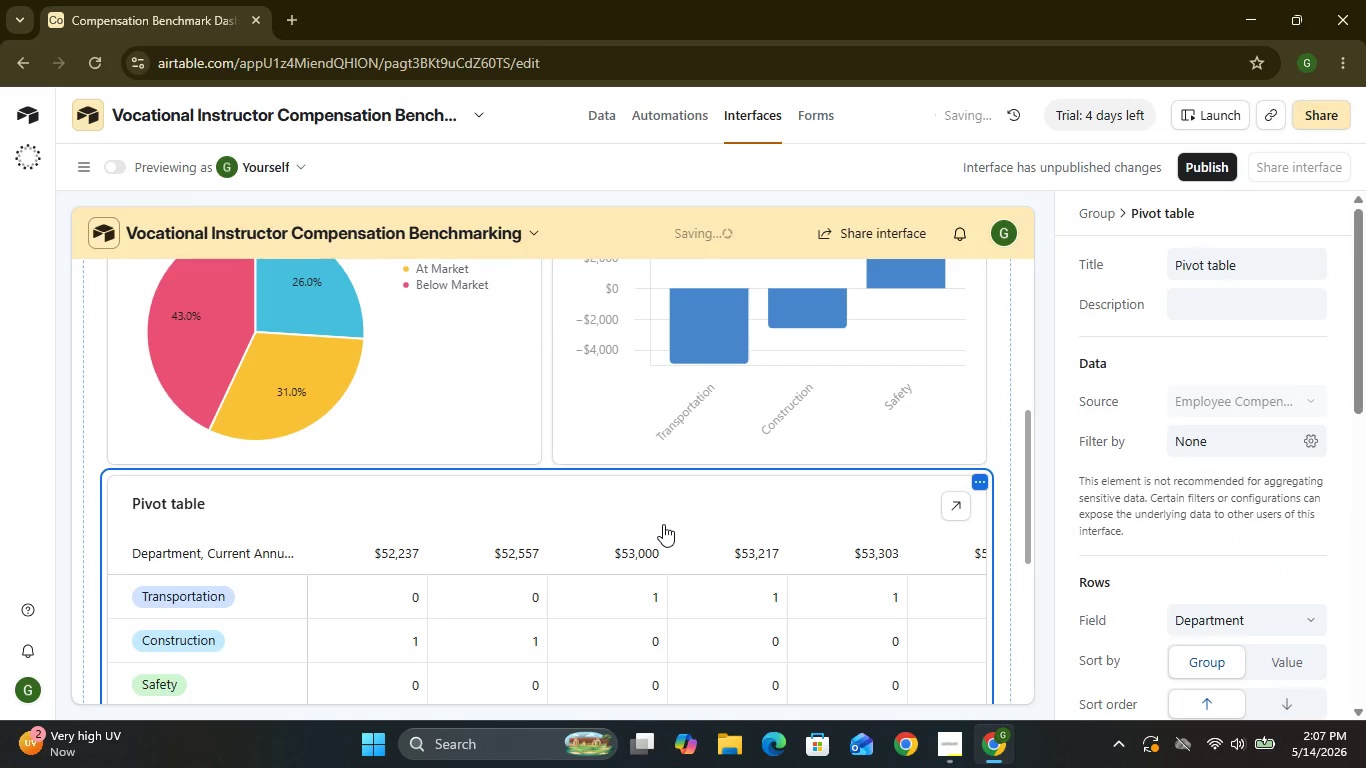 
left_click([983, 486])
 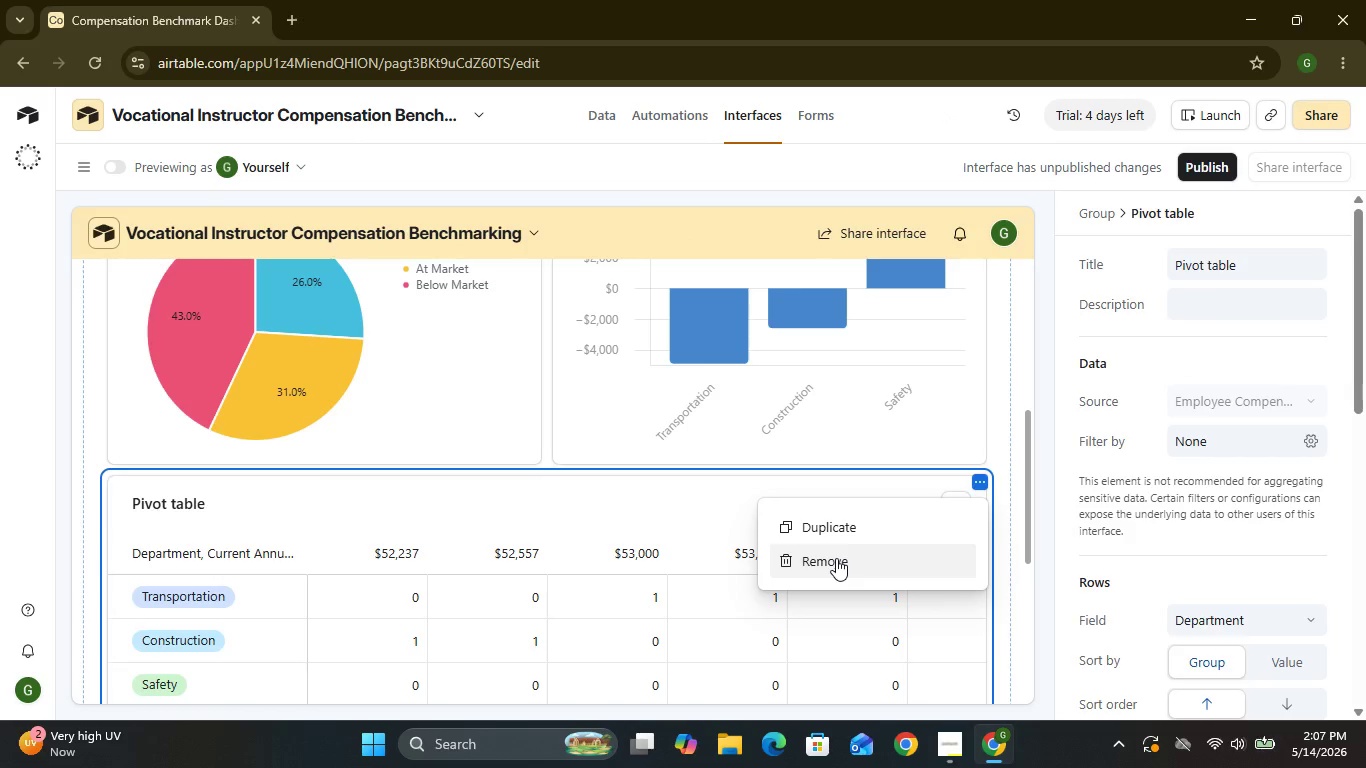 
left_click([836, 558])
 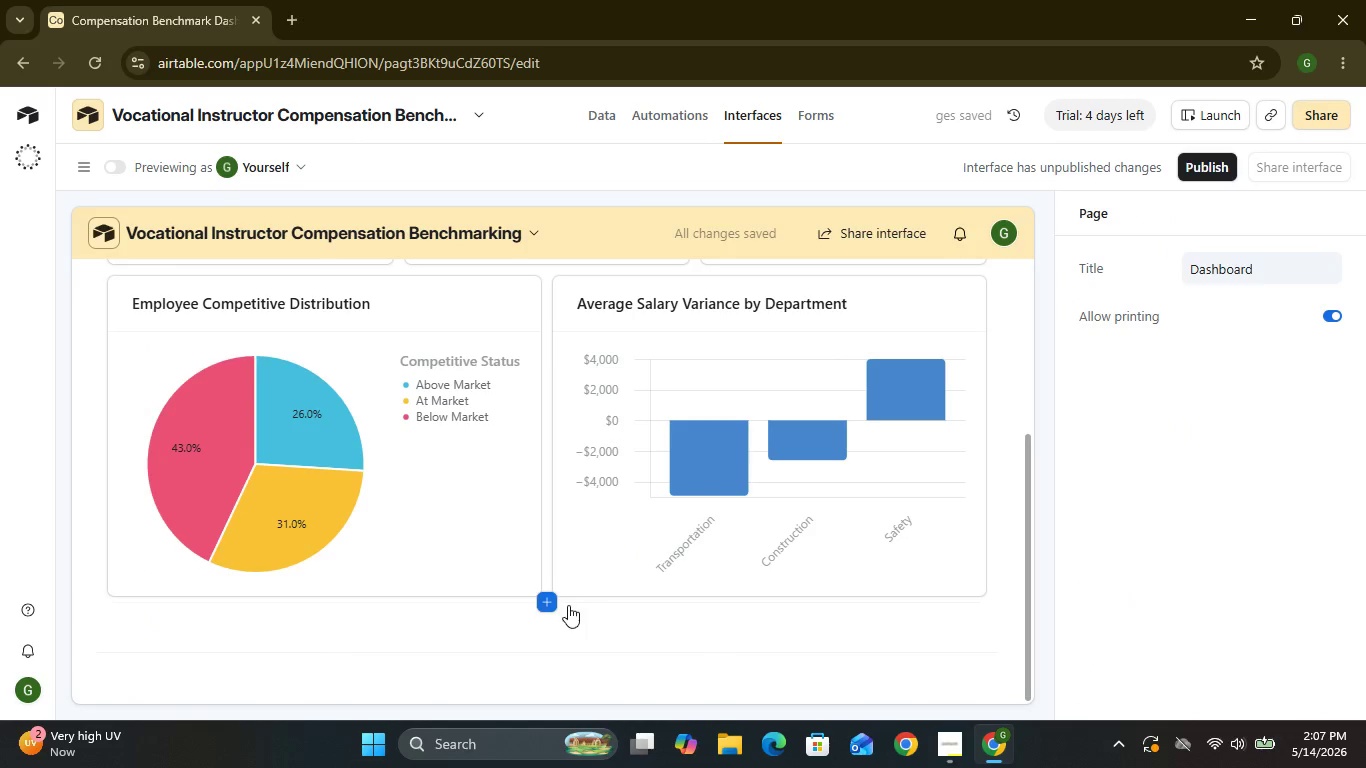 
left_click([539, 598])
 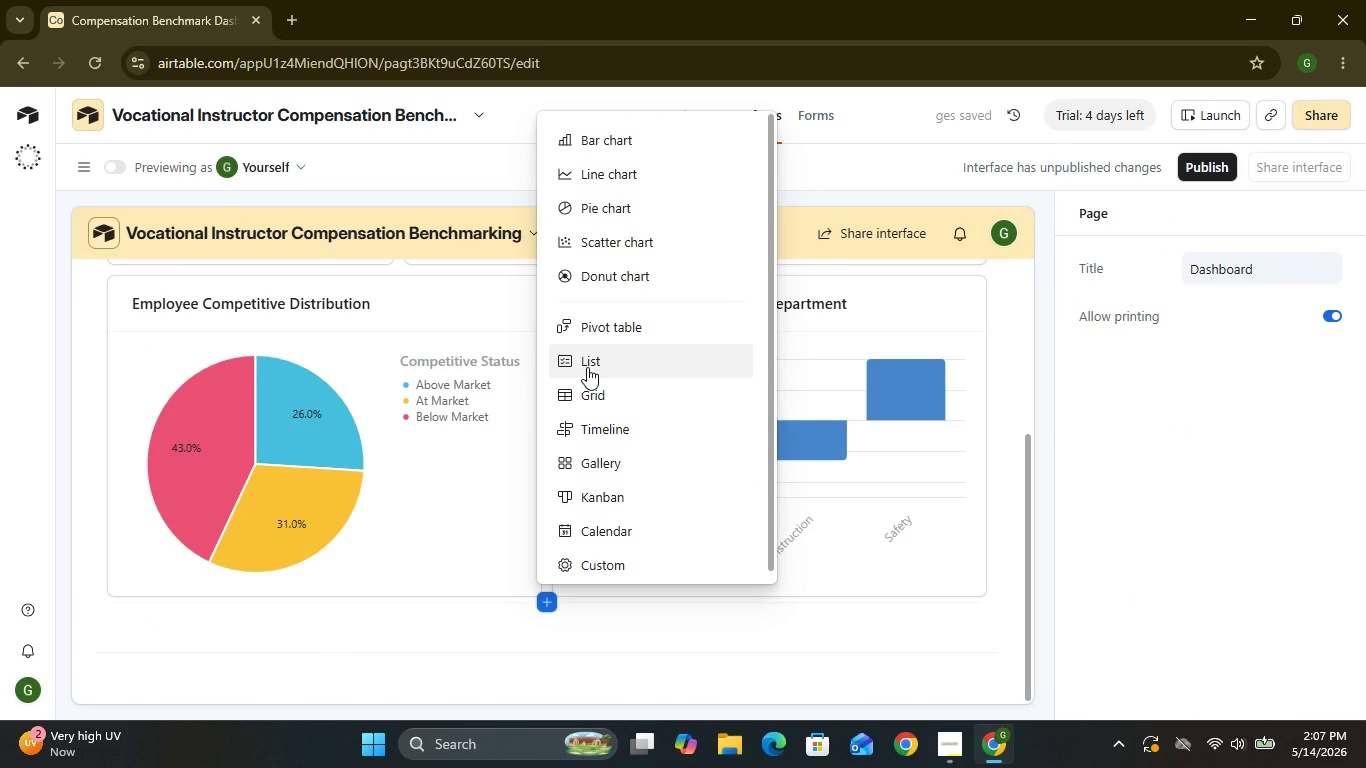 
left_click([587, 367])
 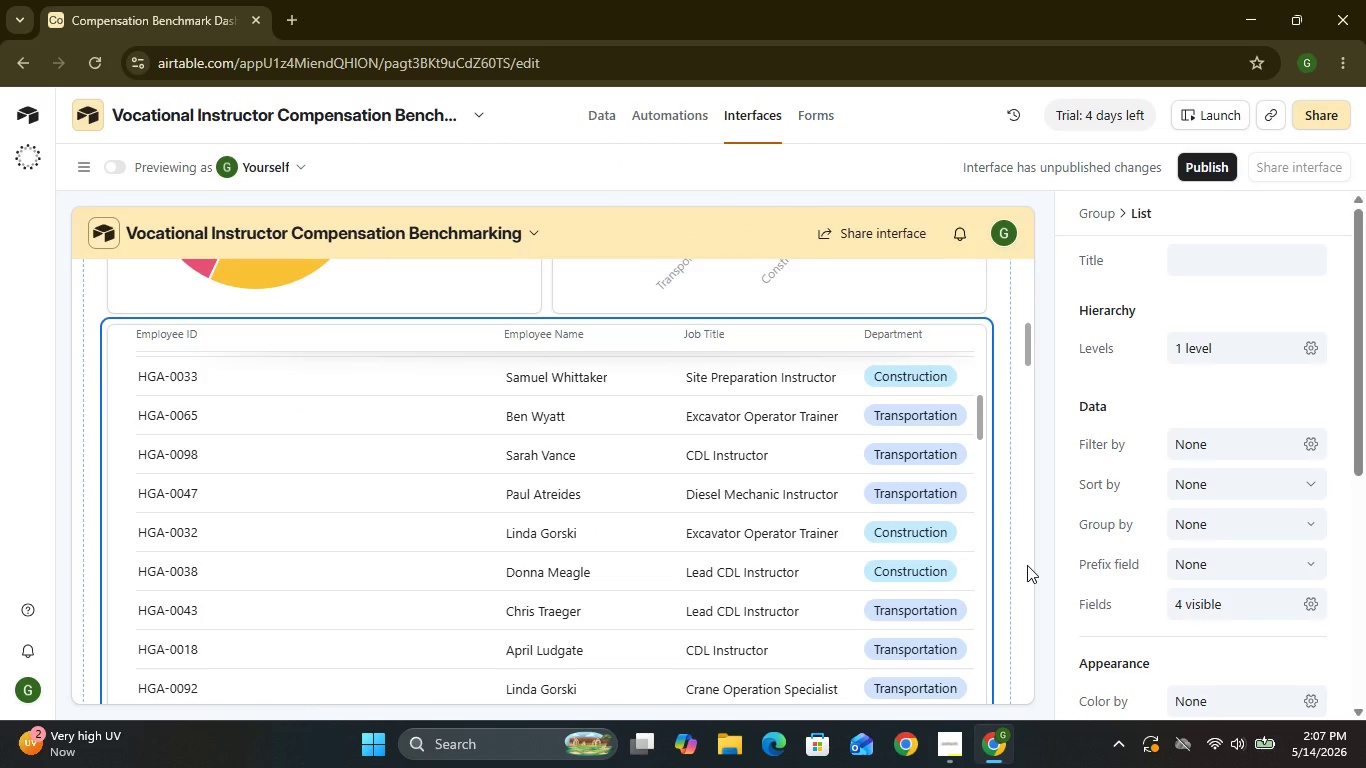 
wait(13.78)
 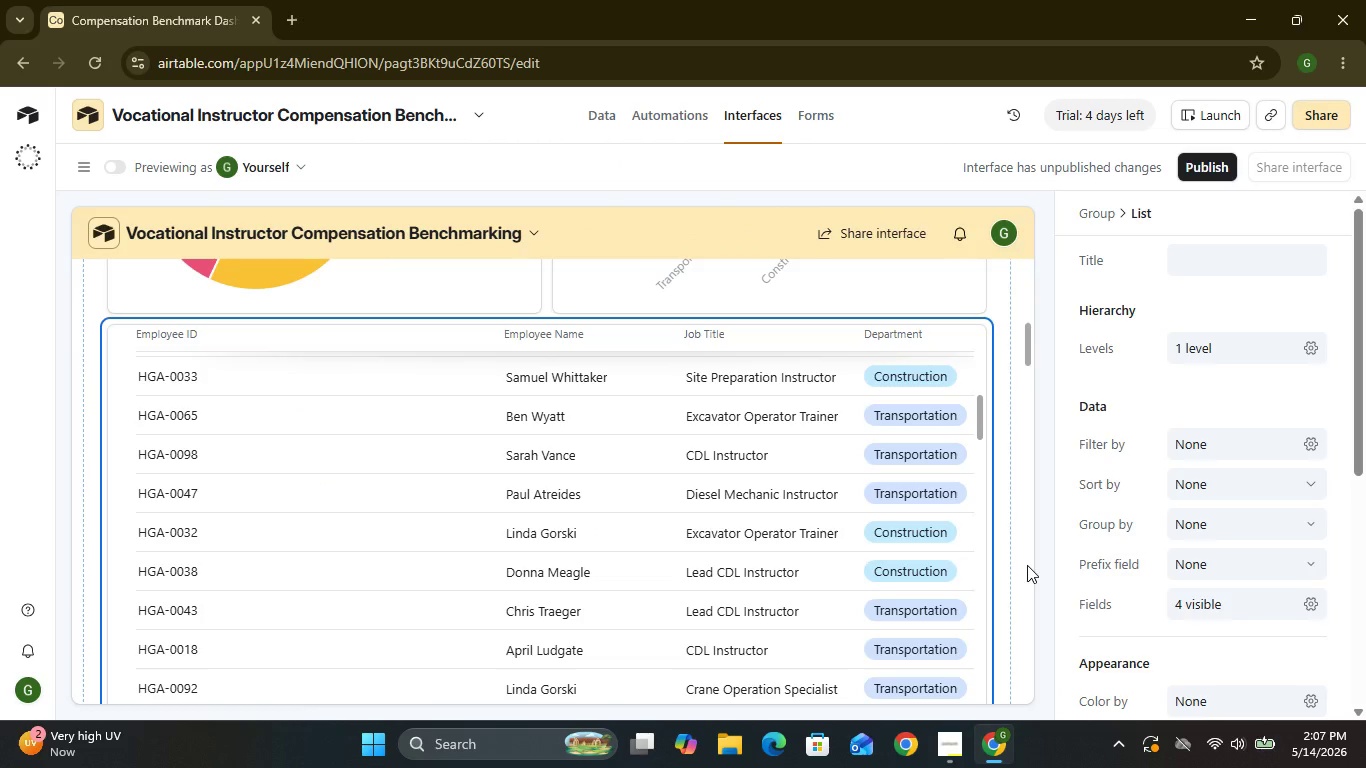 
left_click([1207, 453])
 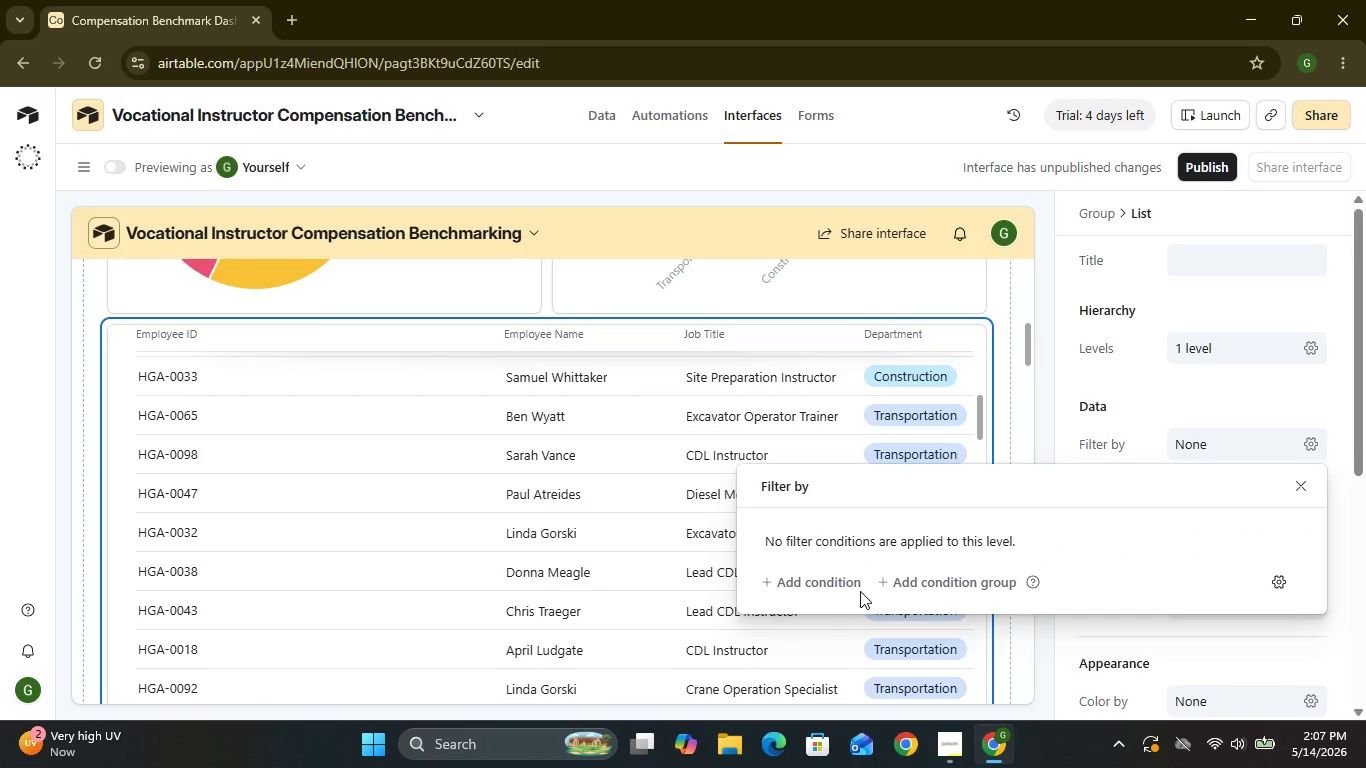 
left_click([855, 590])
 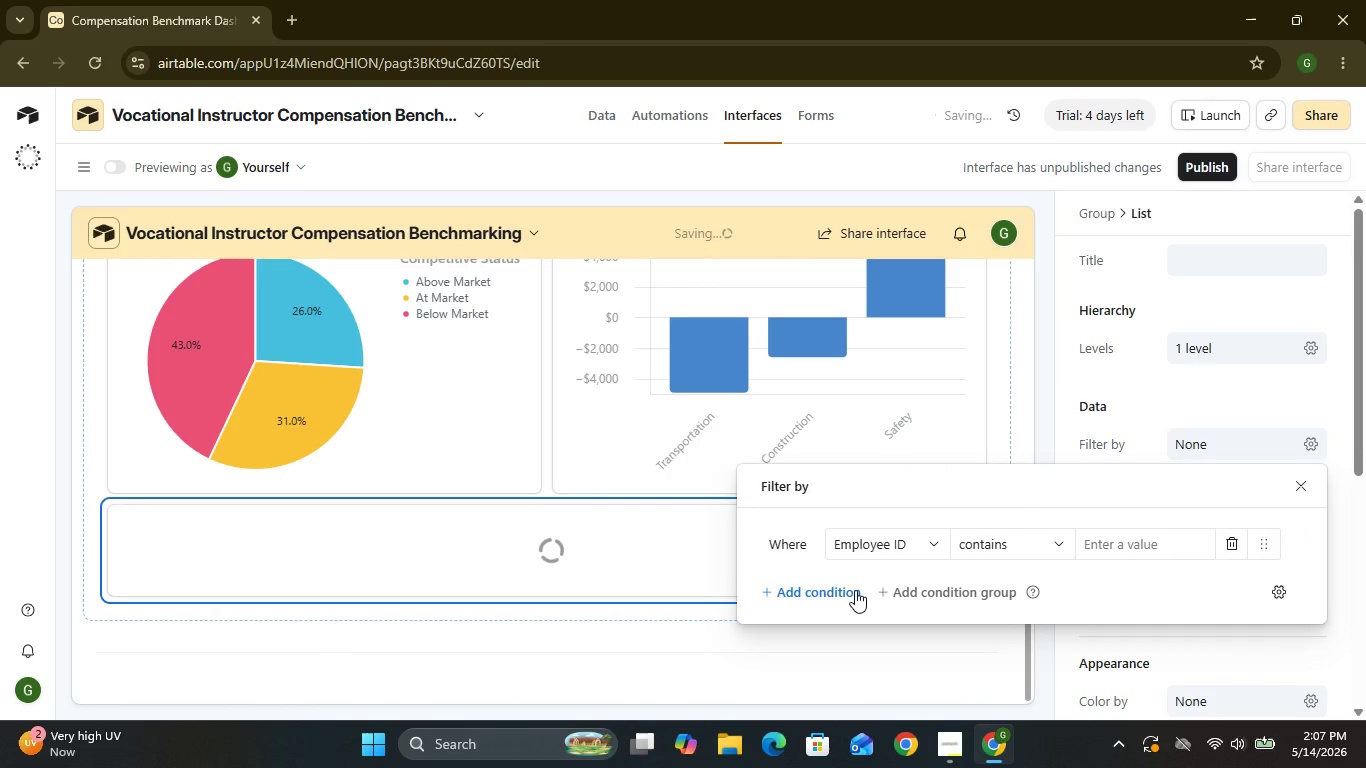 
mouse_move([852, 664])
 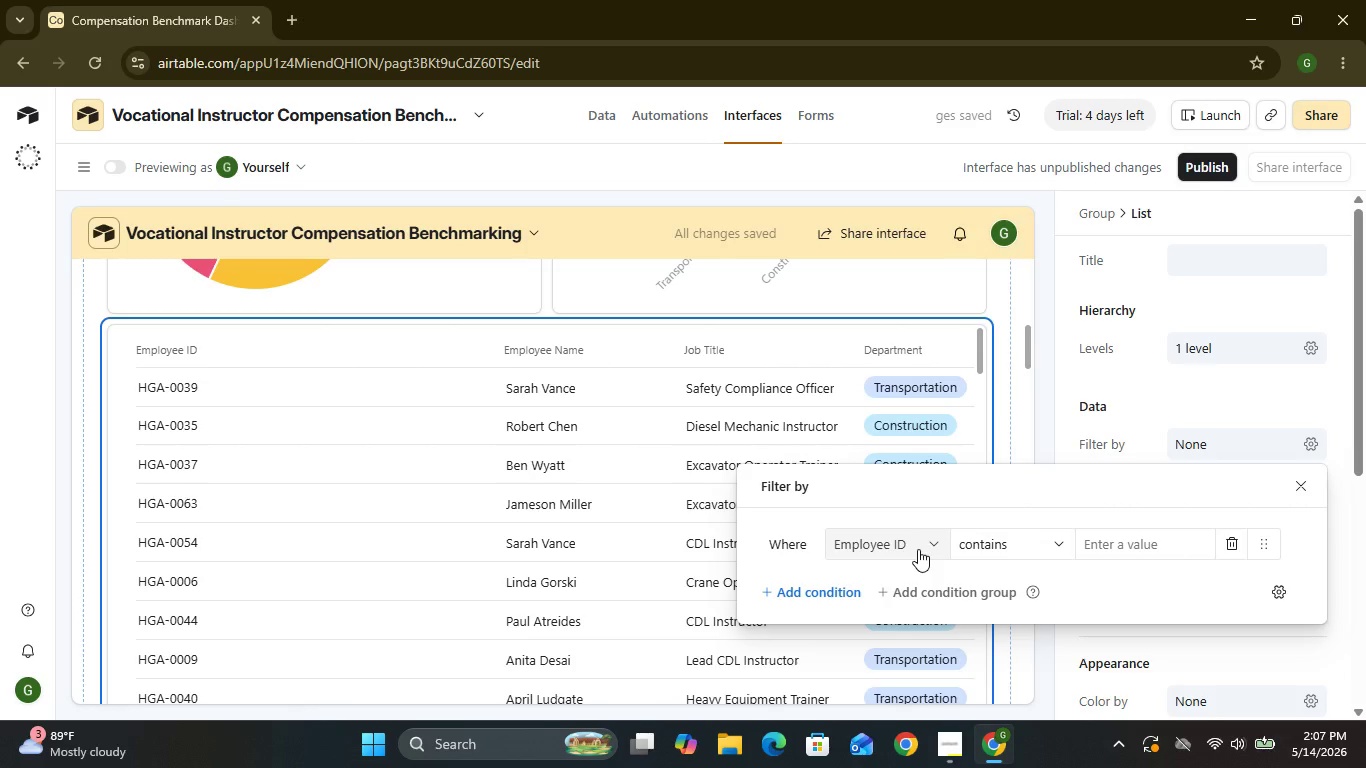 
left_click([918, 549])
 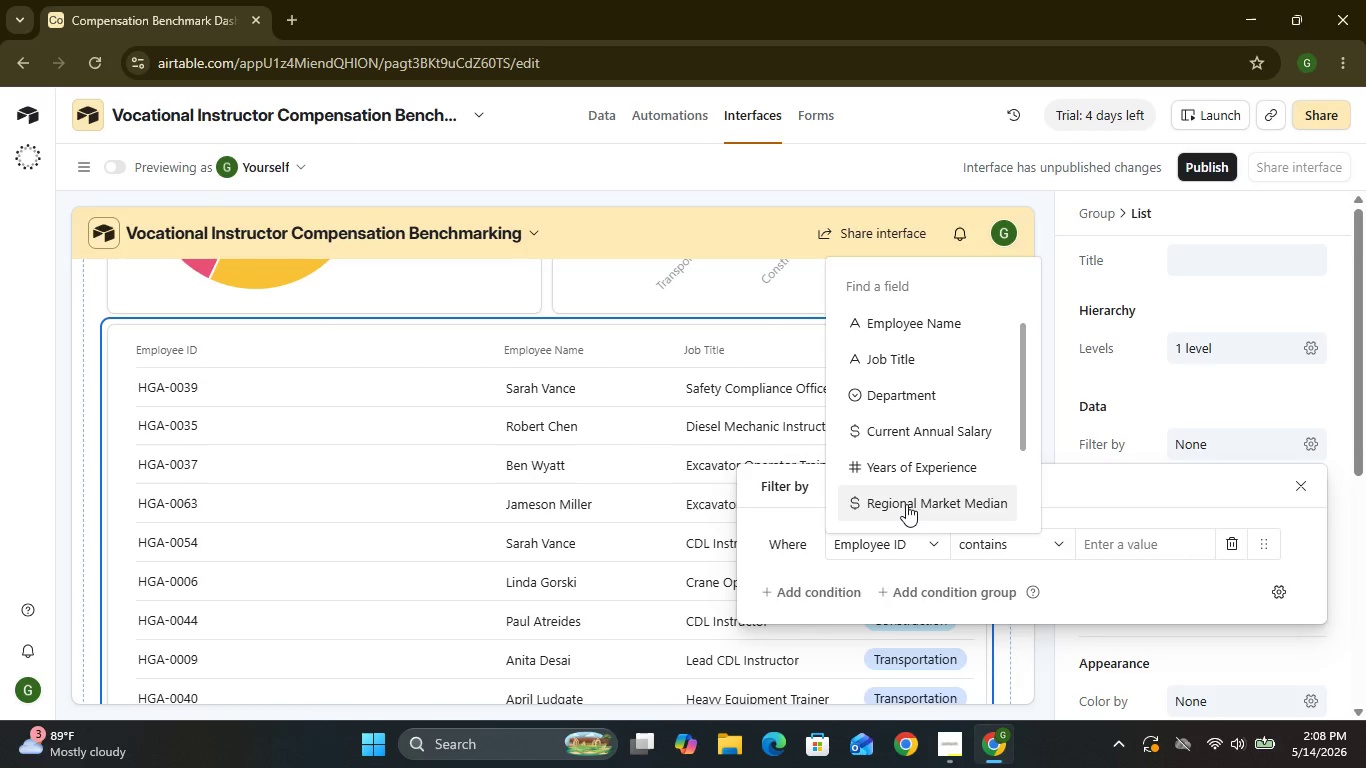 
wait(13.94)
 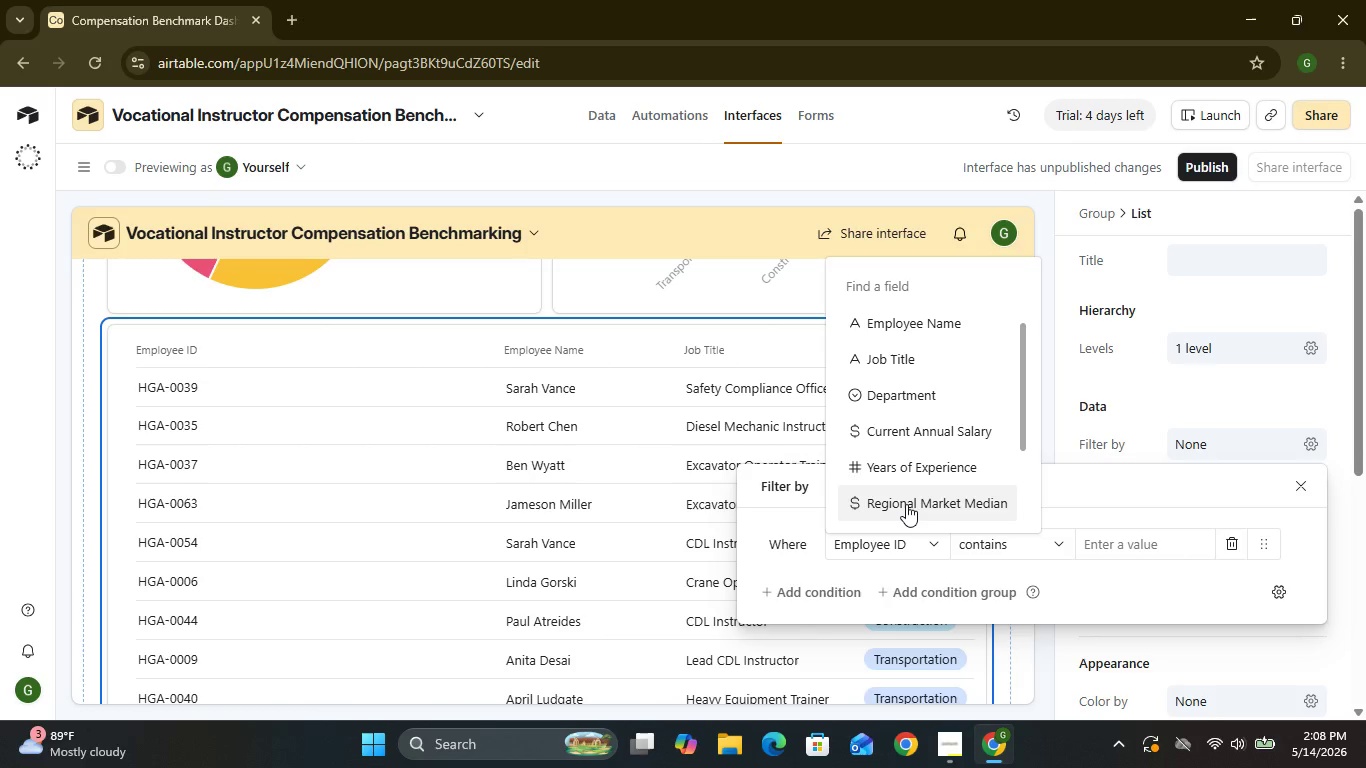 
left_click([910, 503])
 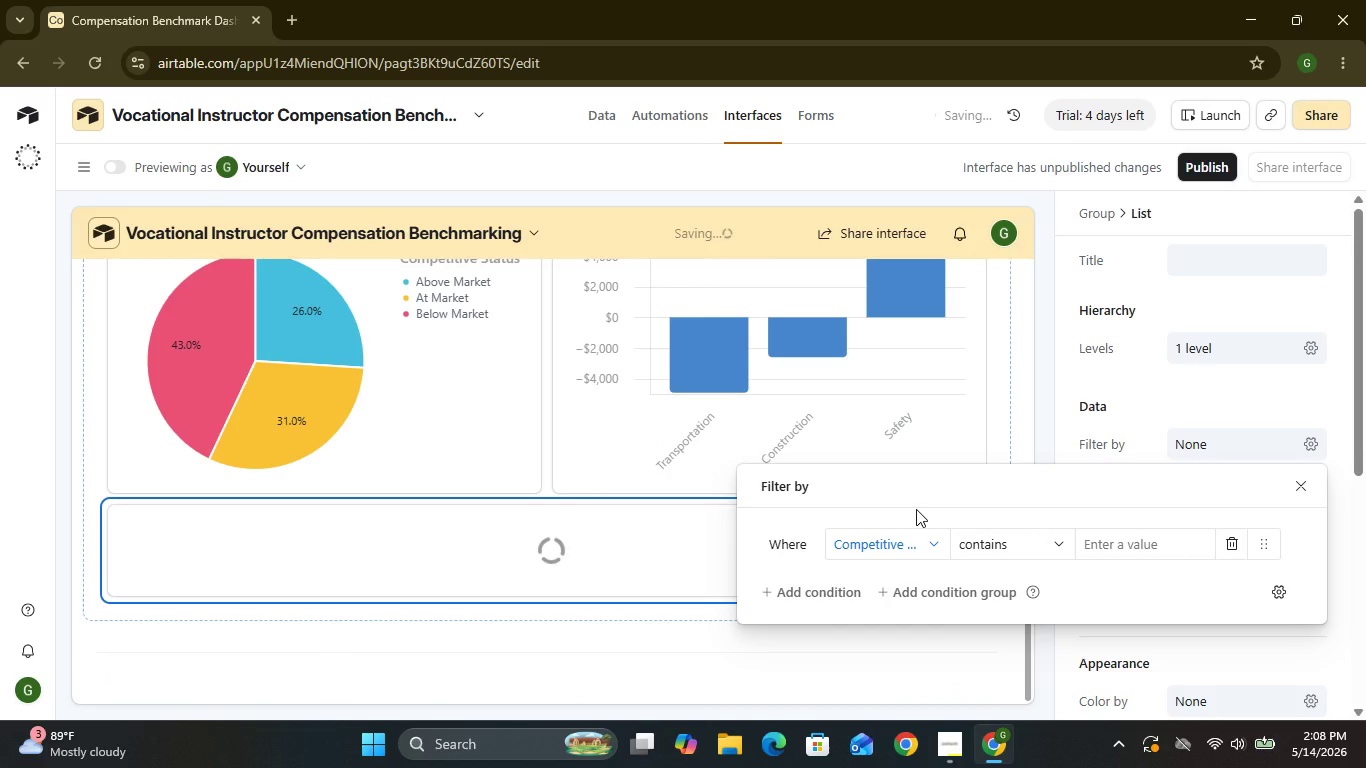 
left_click([995, 542])
 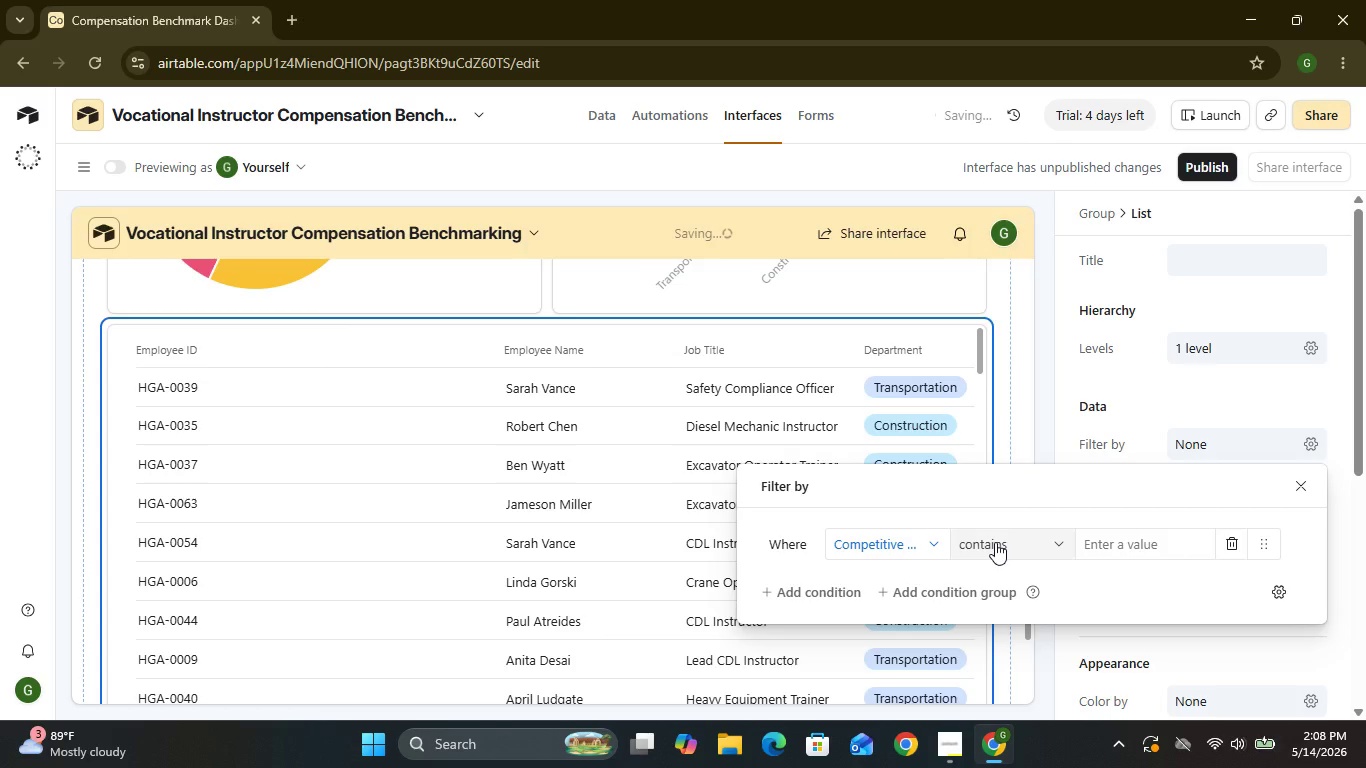 
left_click([985, 397])
 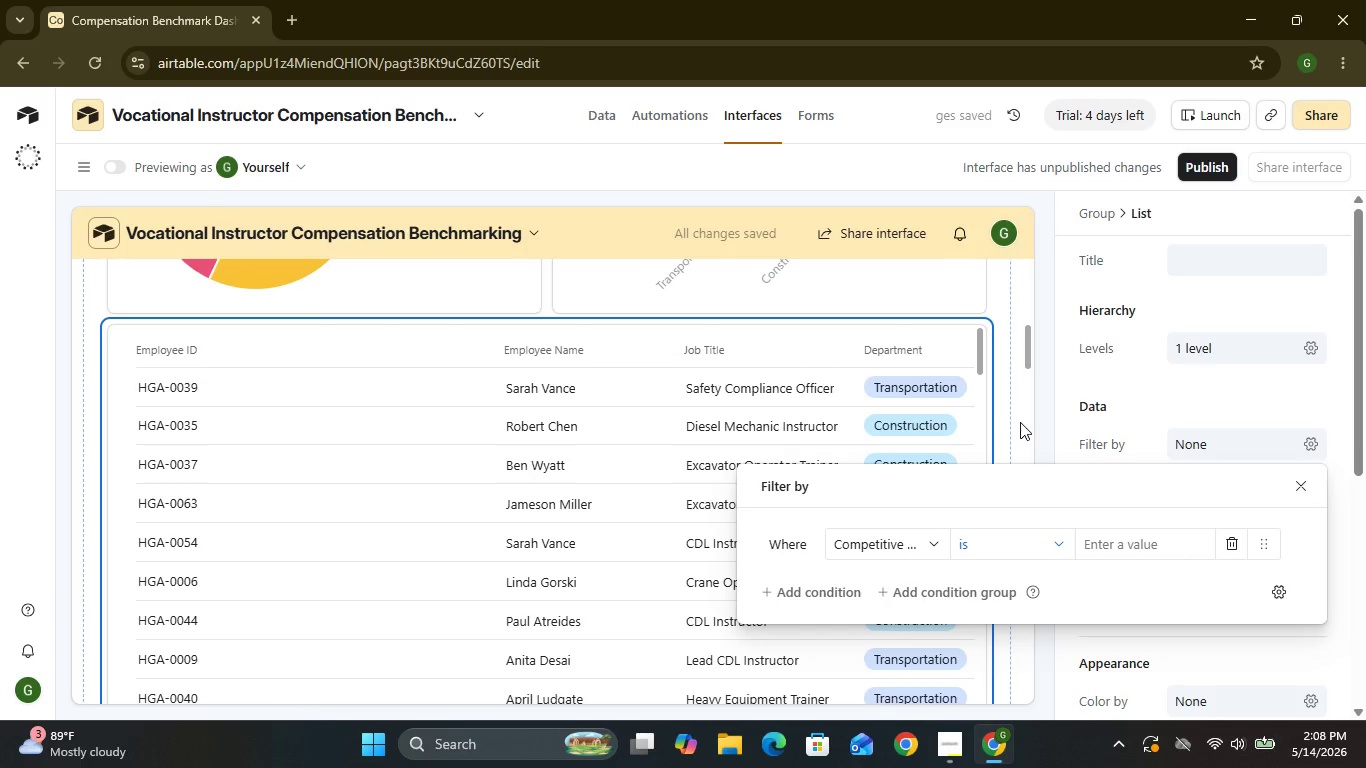 
left_click([1113, 545])